 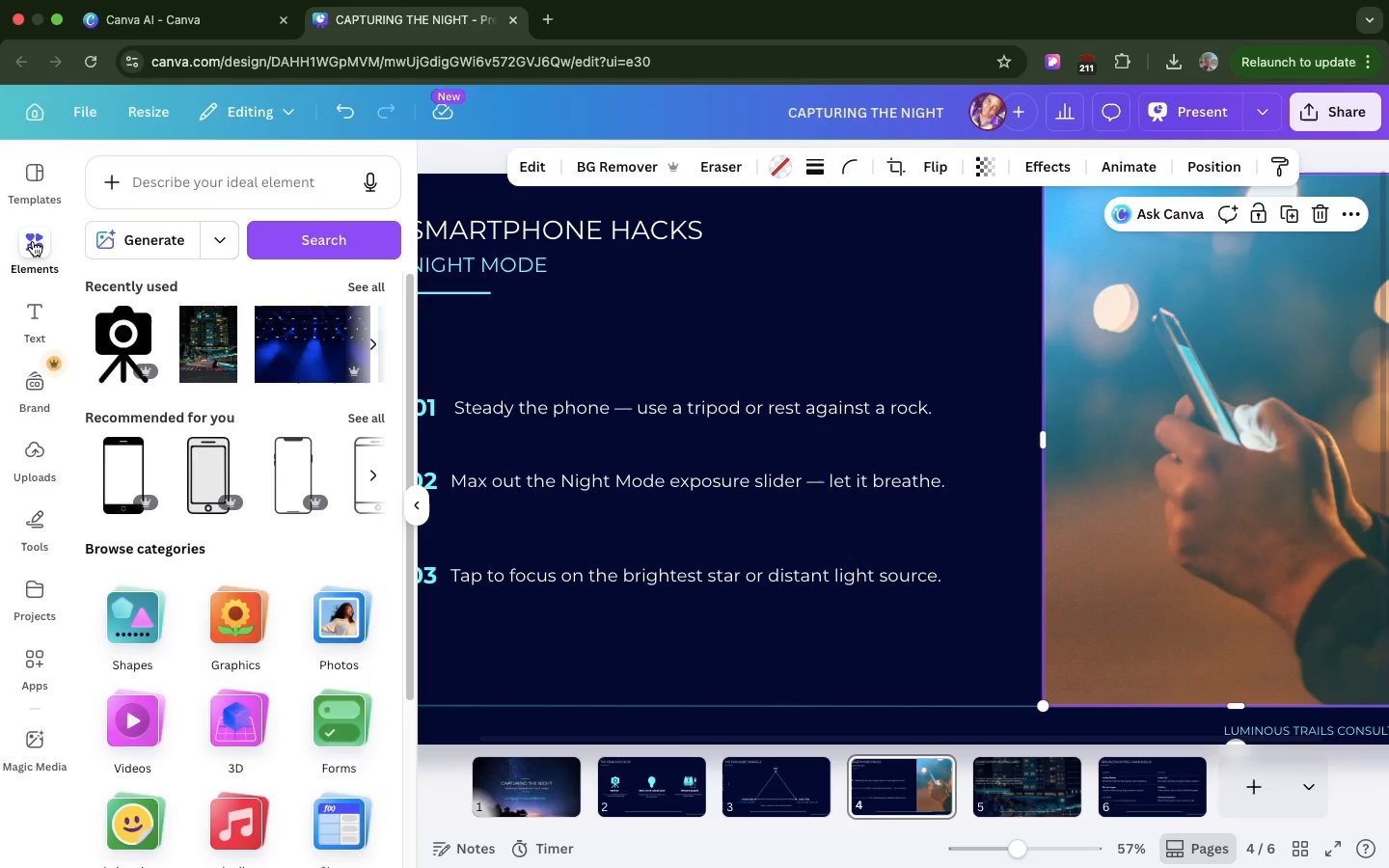 
double_click([210, 184])
 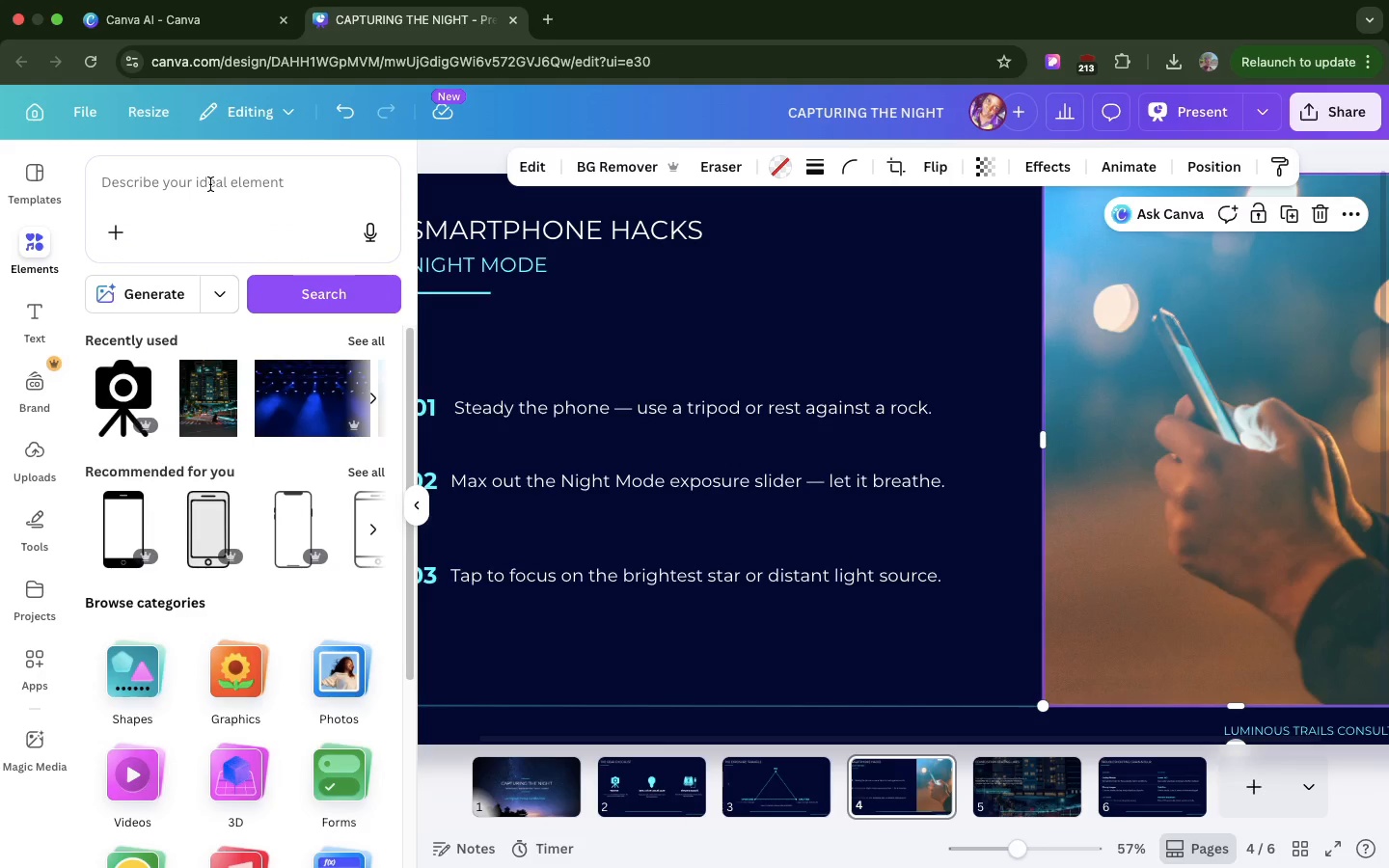 
left_click([210, 184])
 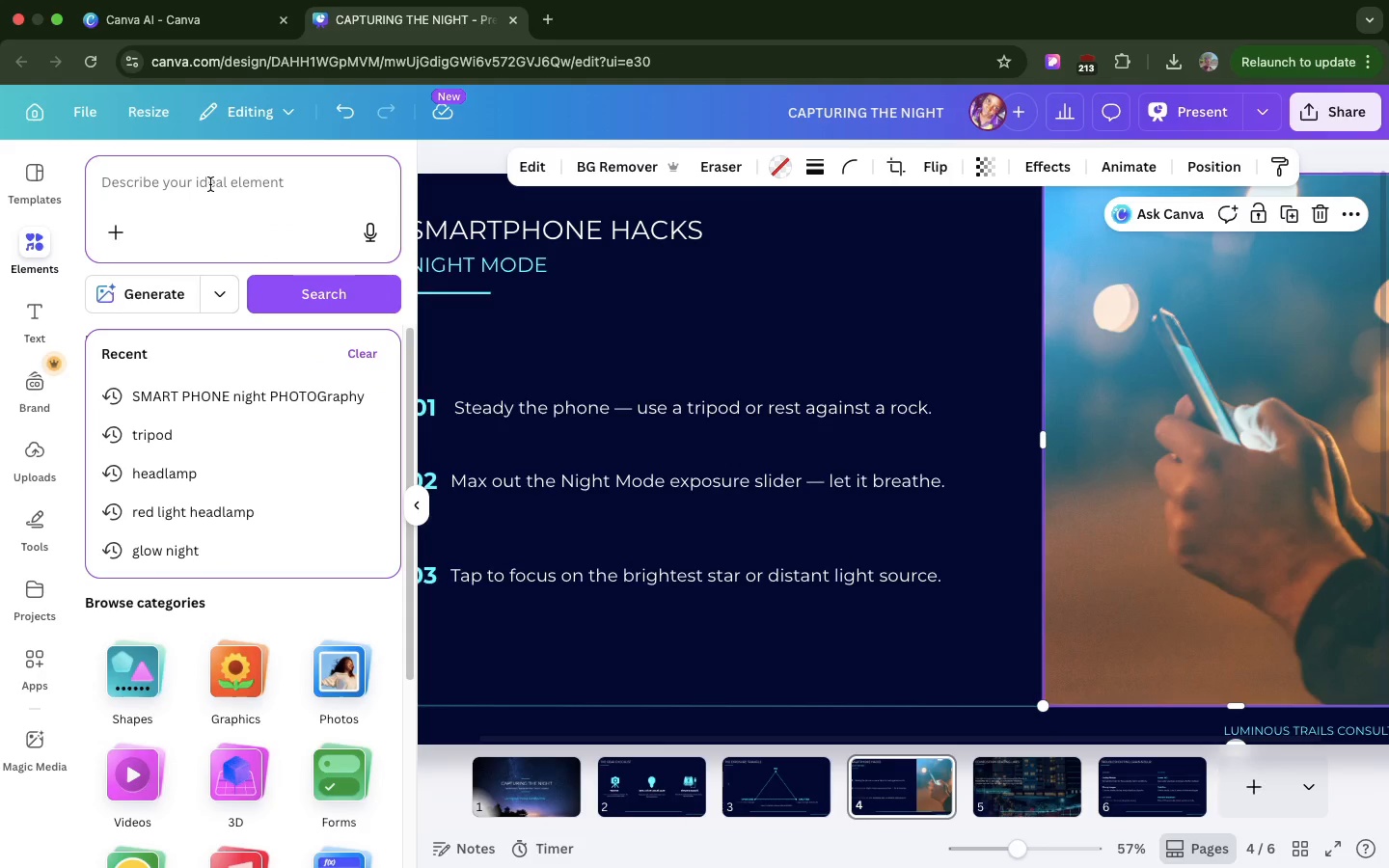 
type(night mode photography)
 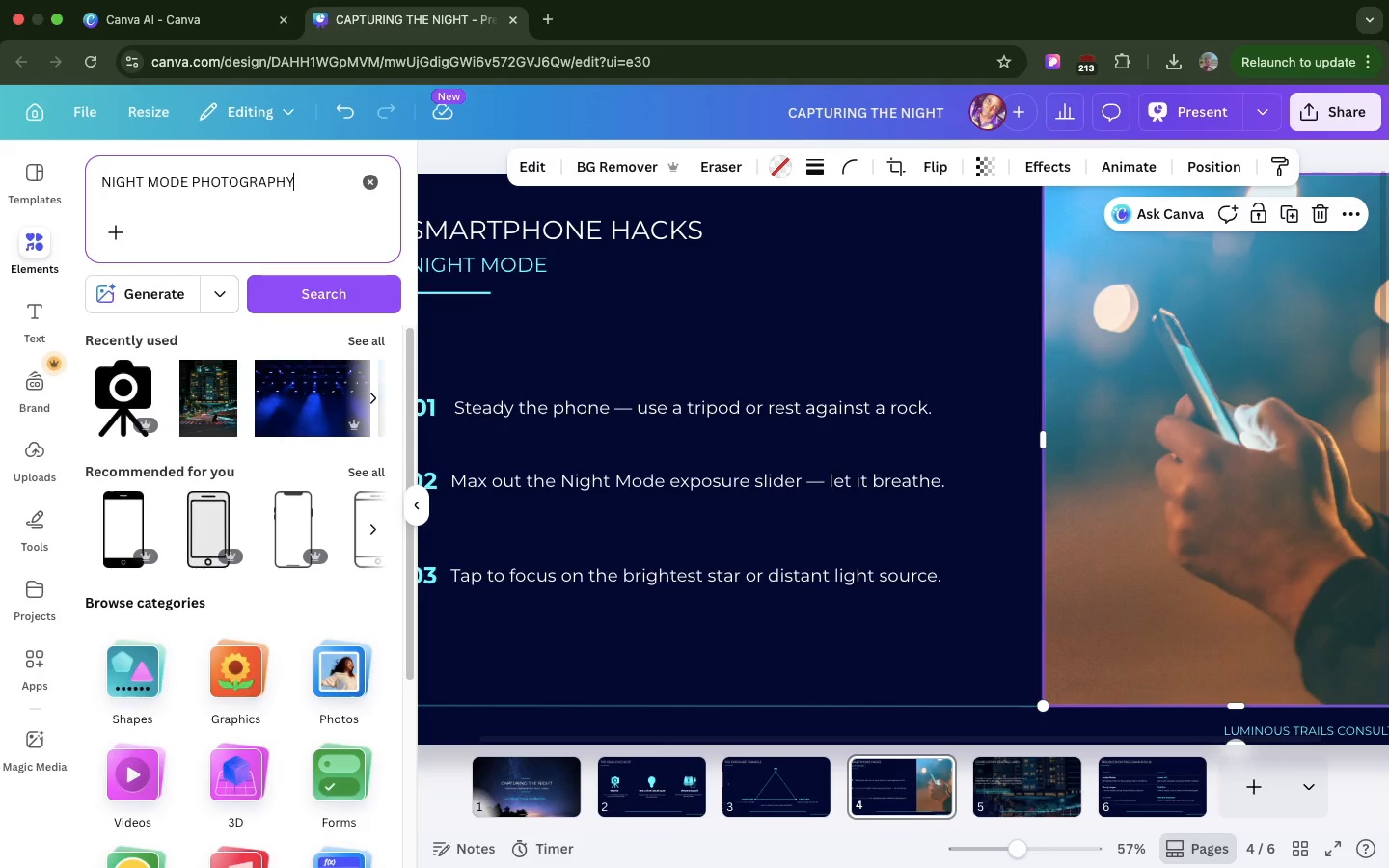 
key(Enter)
 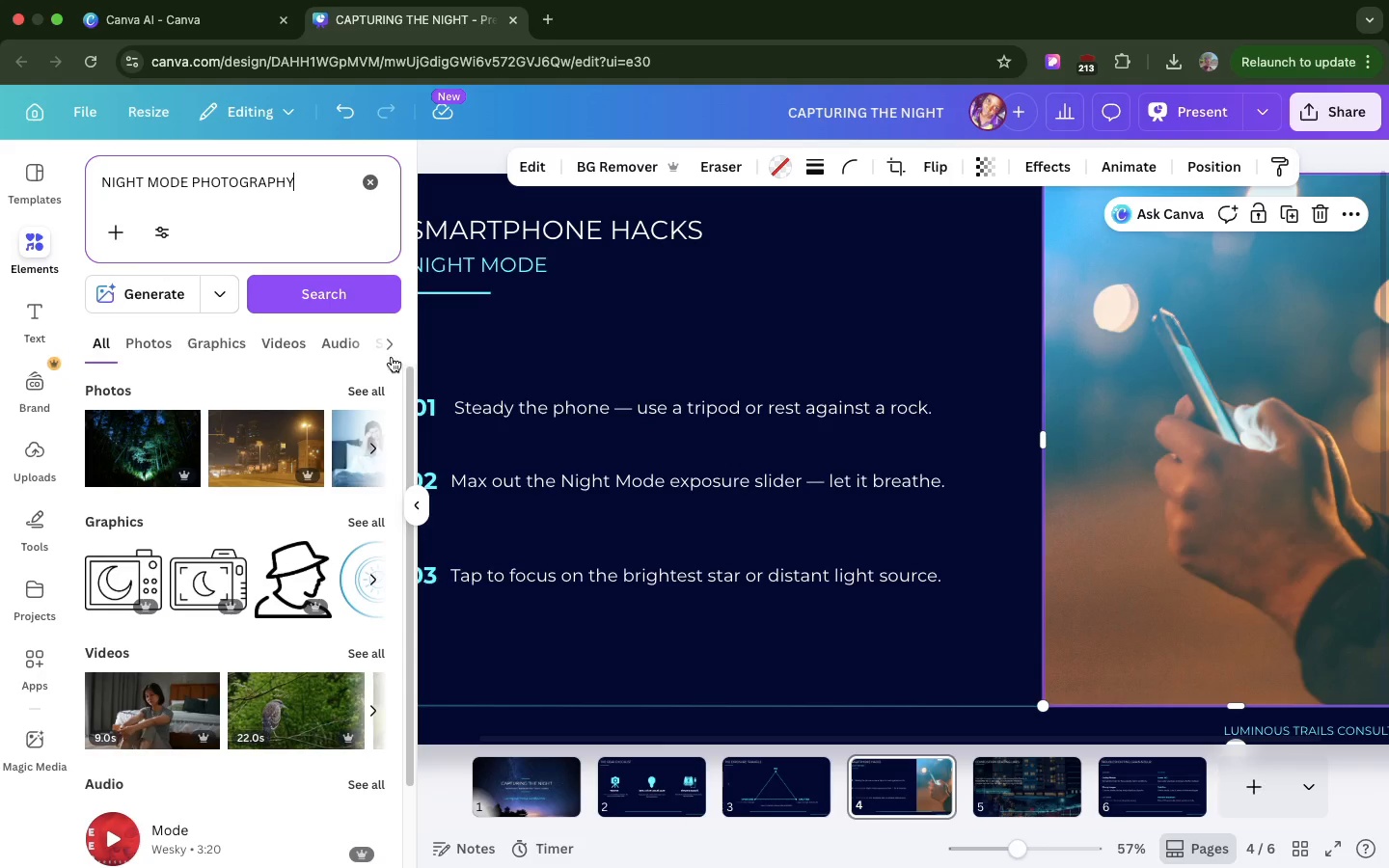 
left_click([370, 391])
 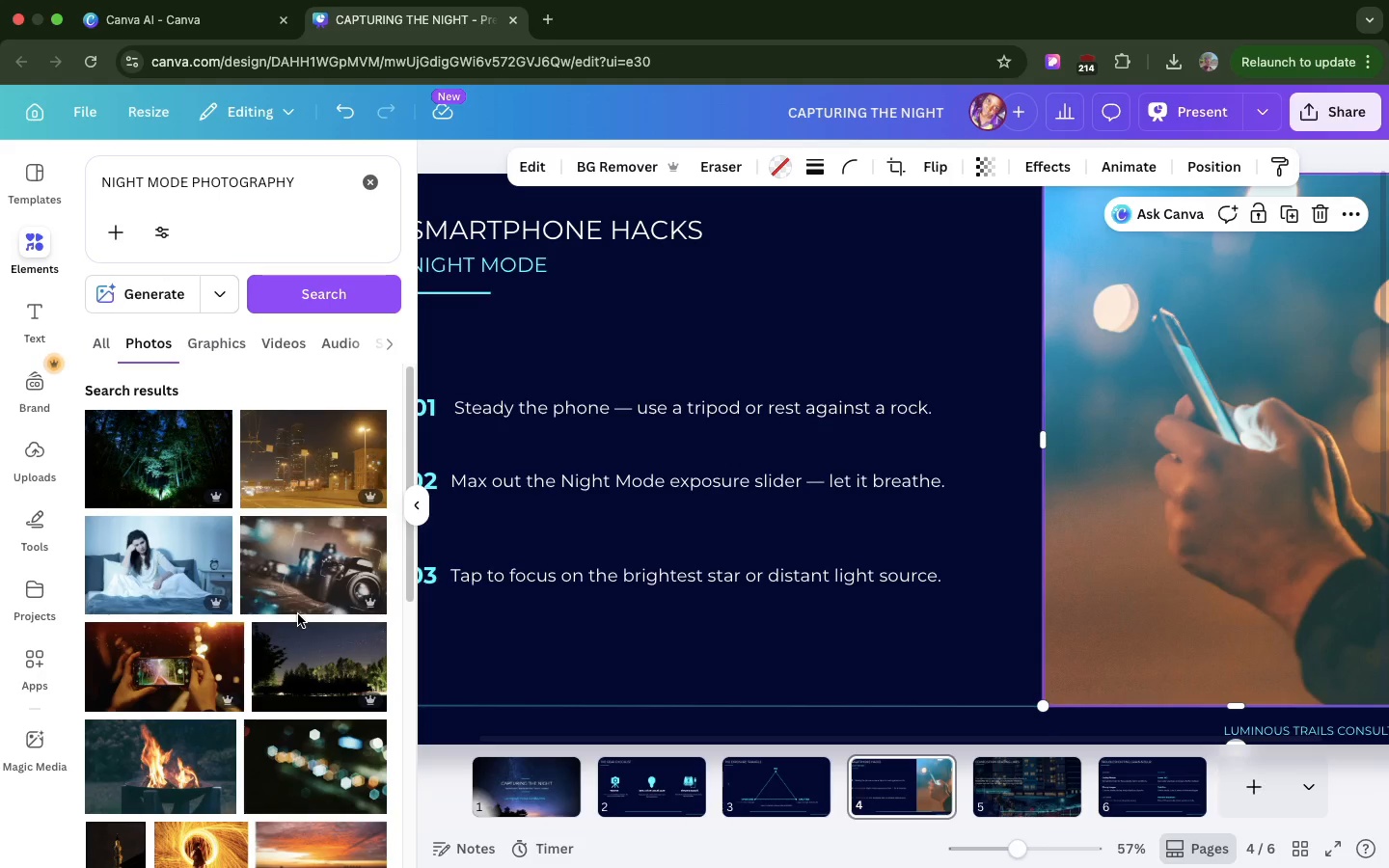 
scroll: coordinate [298, 614], scroll_direction: down, amount: 3.0
 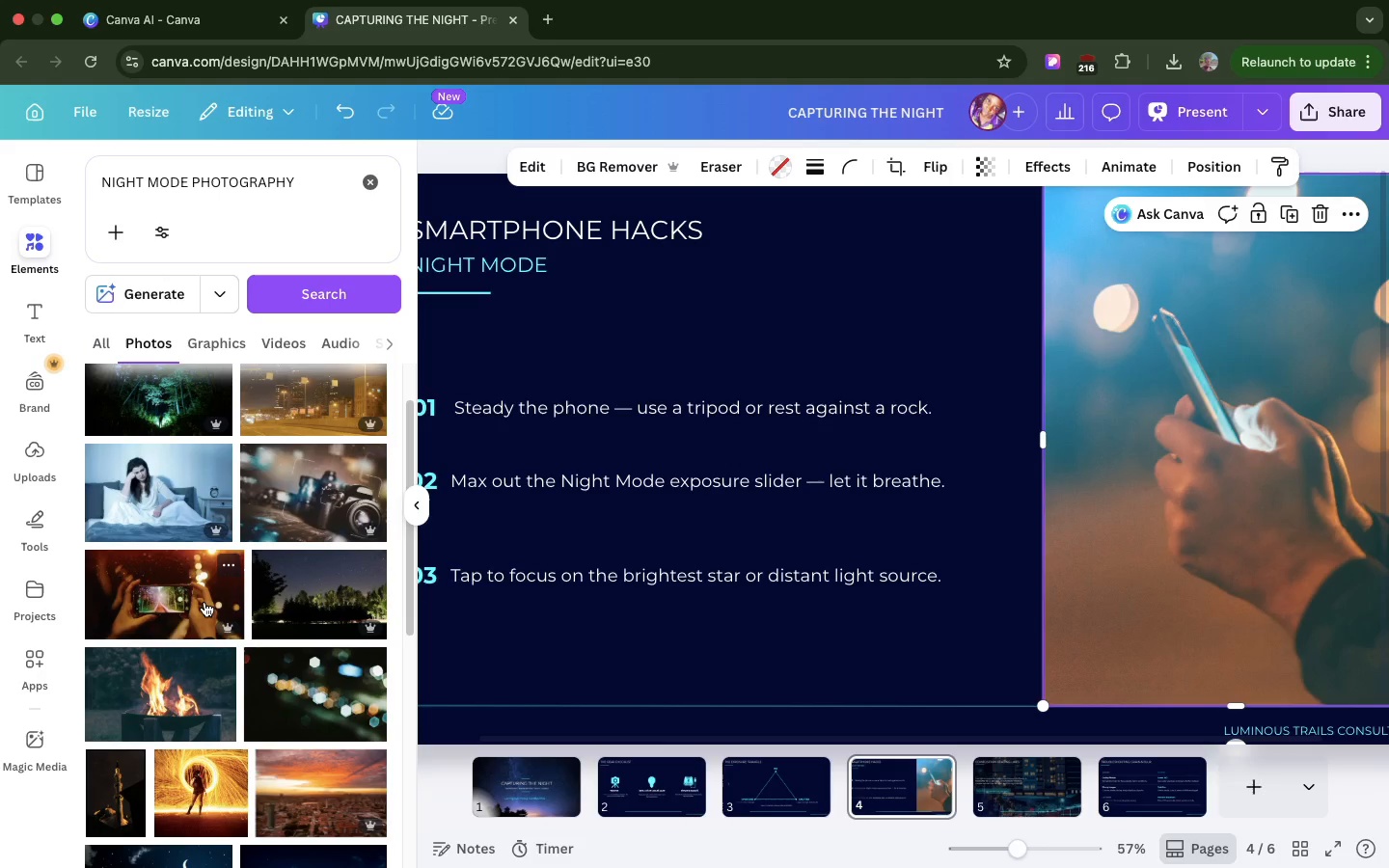 
left_click_drag(start_coordinate=[204, 602], to_coordinate=[780, 496])
 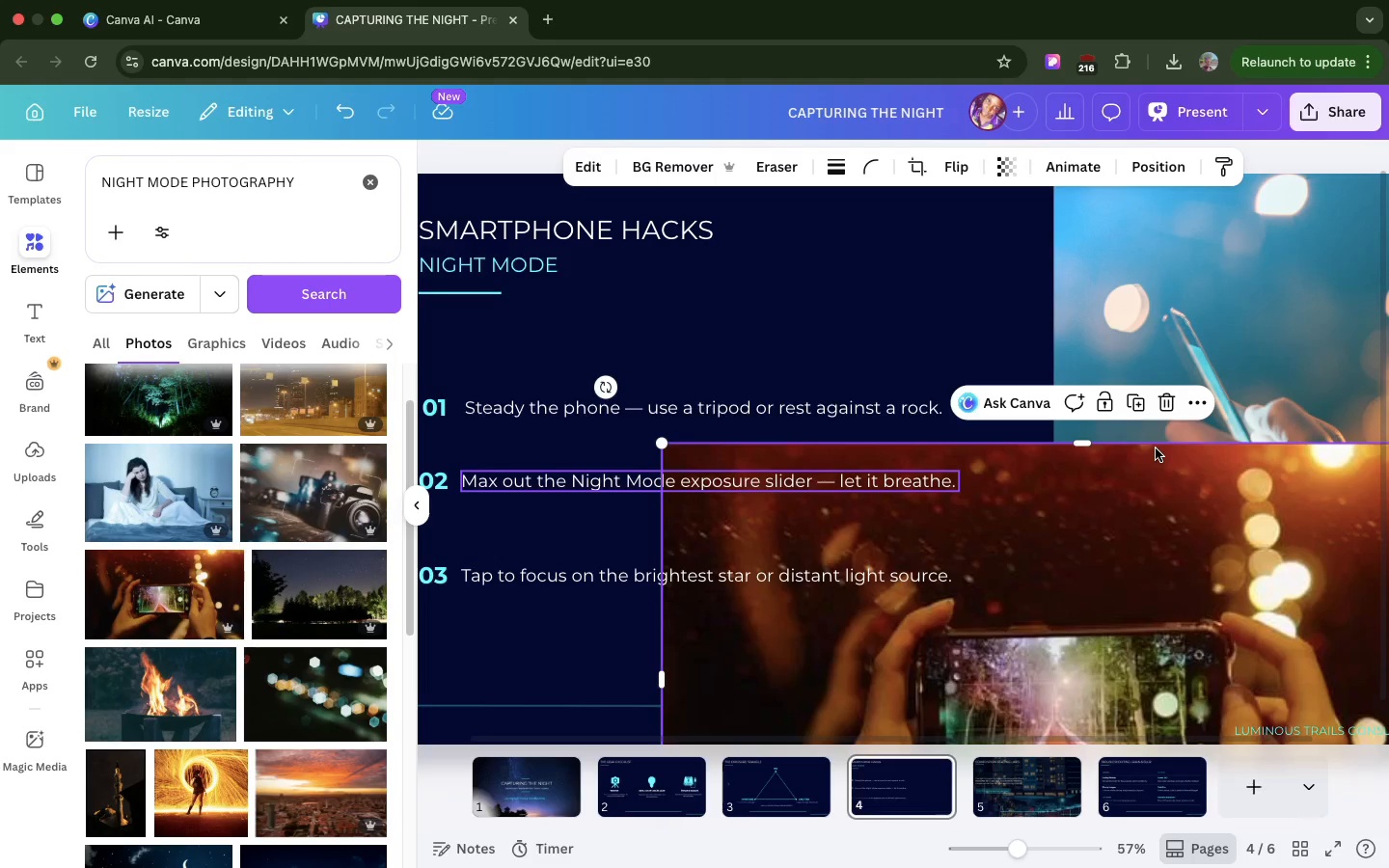 
scroll: coordinate [1156, 448], scroll_direction: down, amount: 20.0
 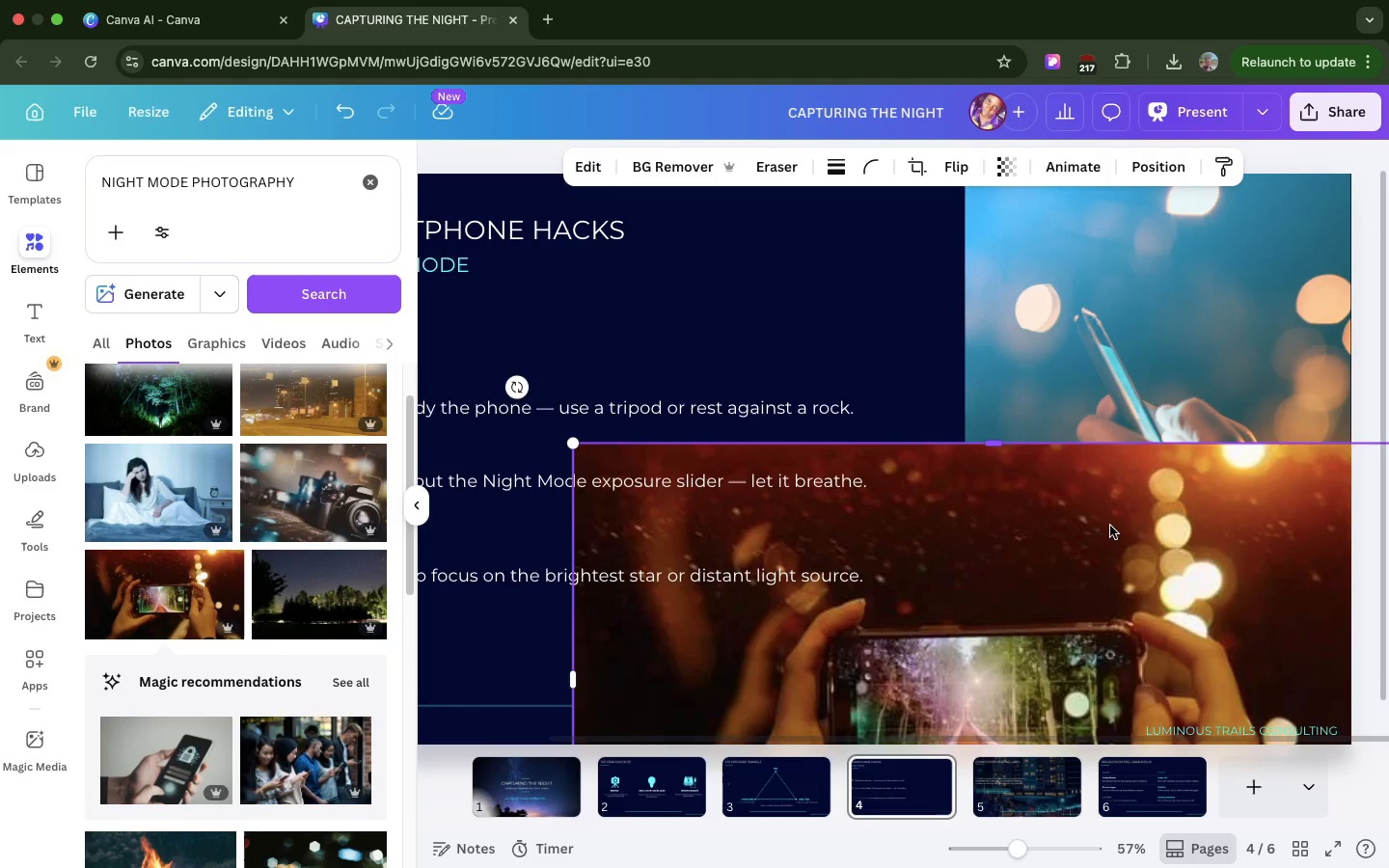 
left_click_drag(start_coordinate=[1110, 526], to_coordinate=[1187, 421])
 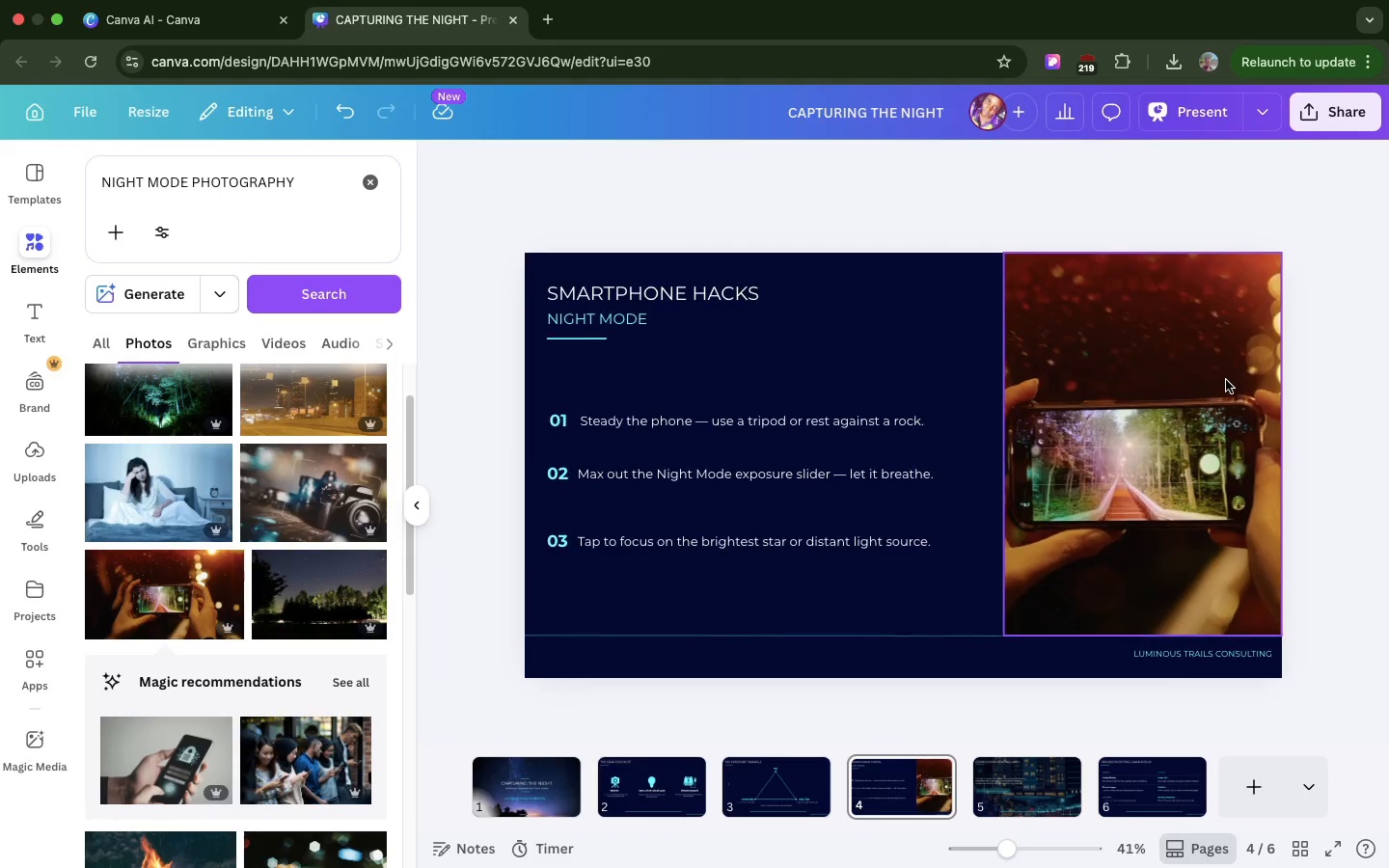 
wait(6.52)
 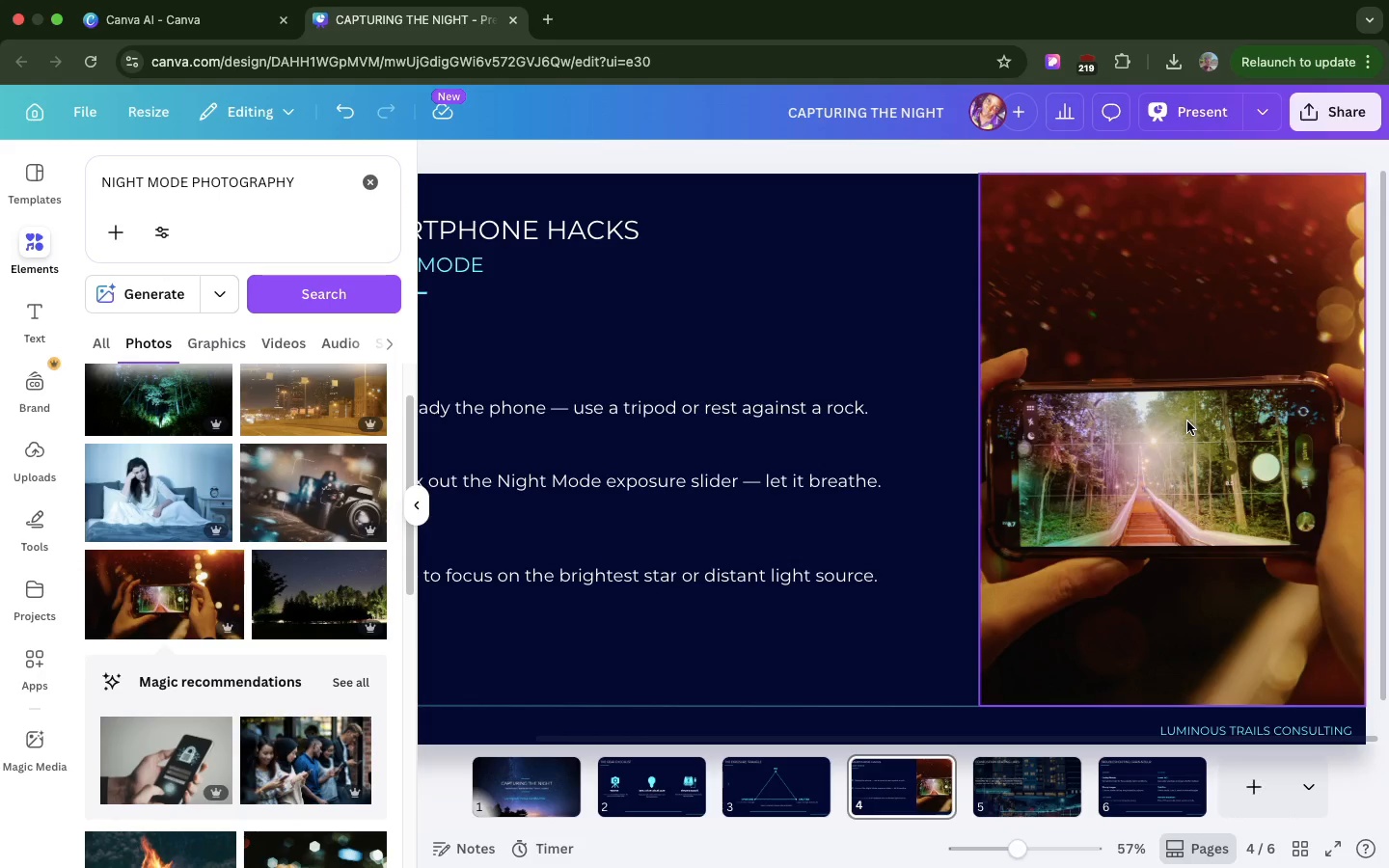 
left_click([1177, 430])
 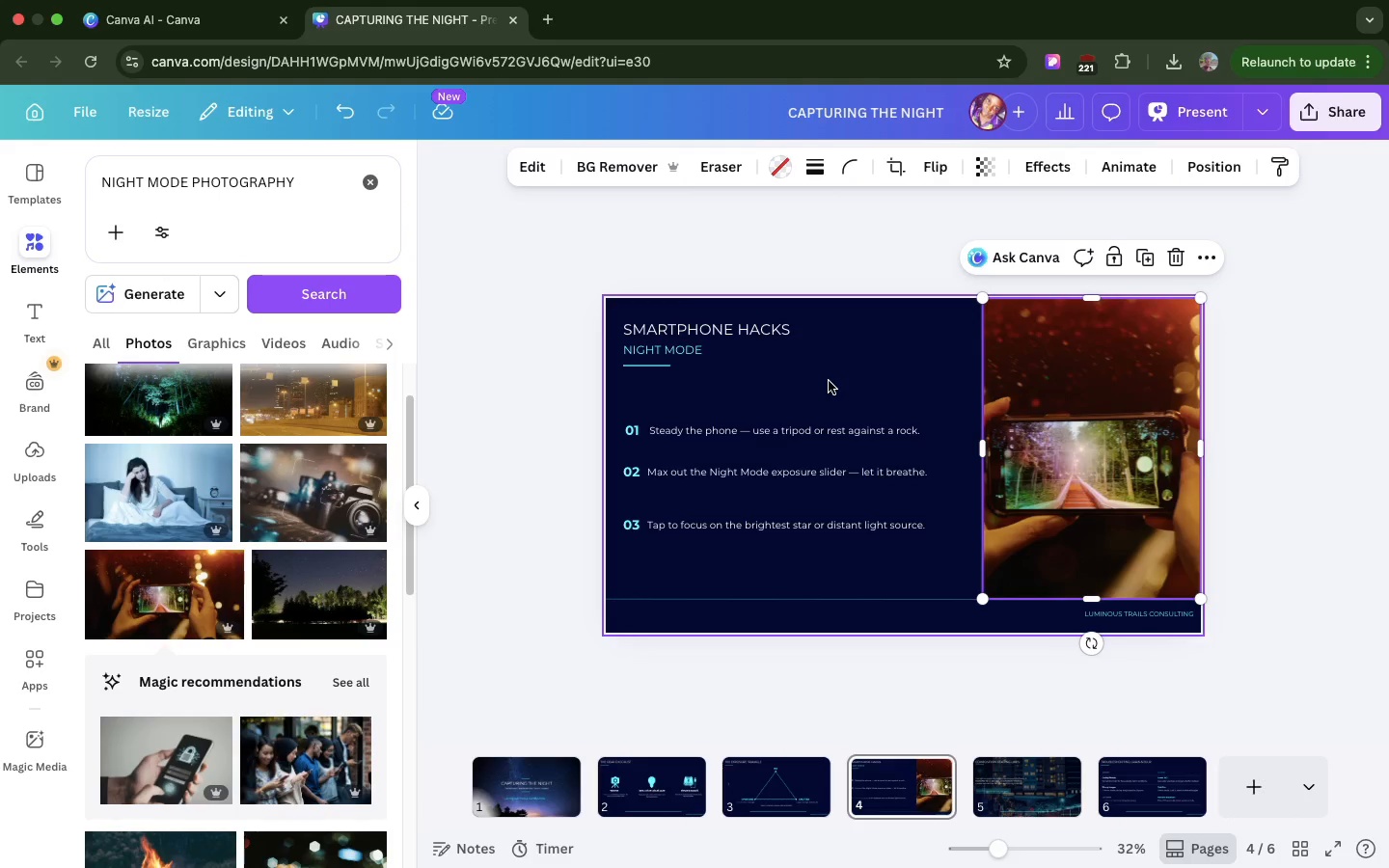 
key(Backspace)
 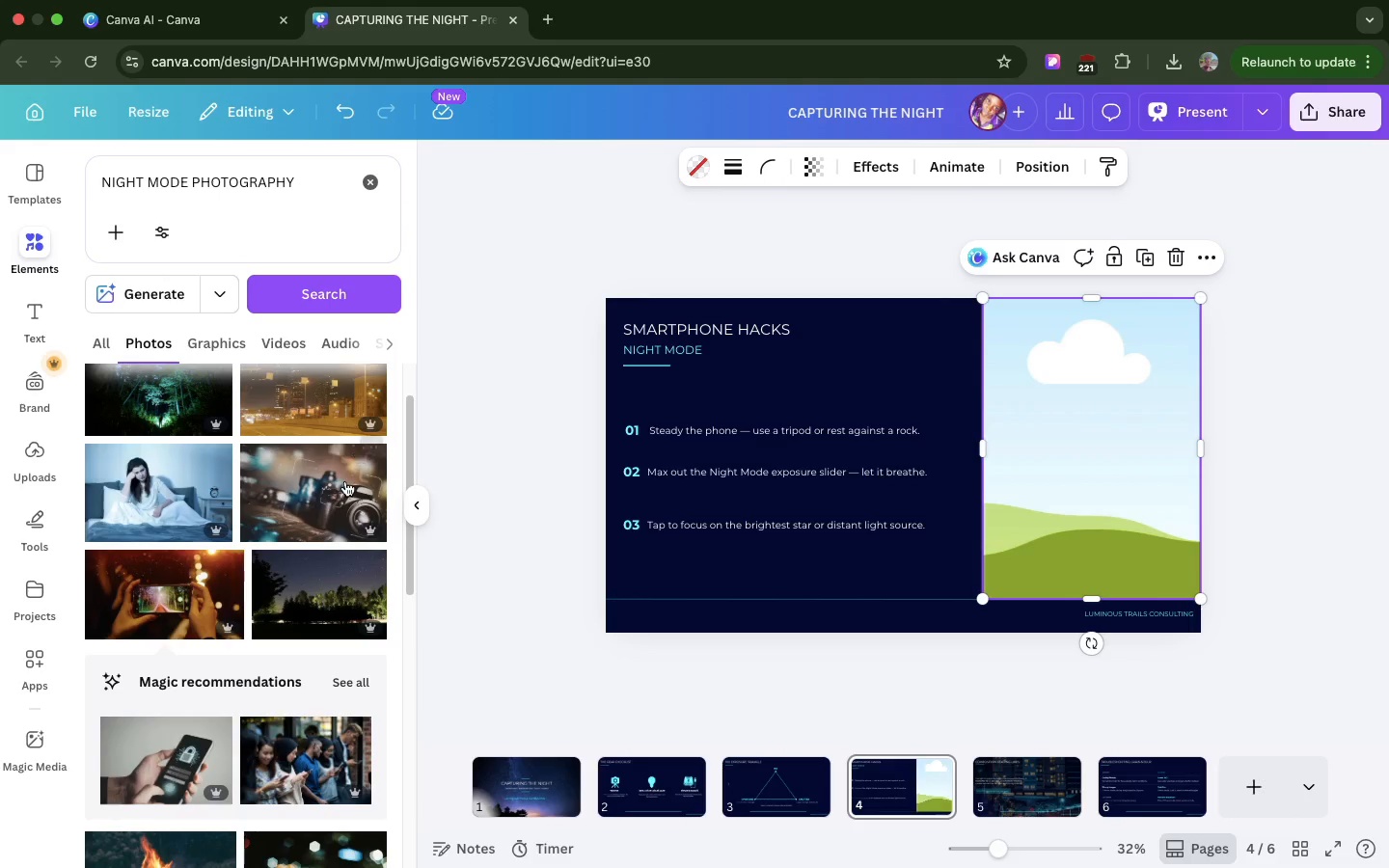 
scroll: coordinate [345, 481], scroll_direction: down, amount: 28.0
 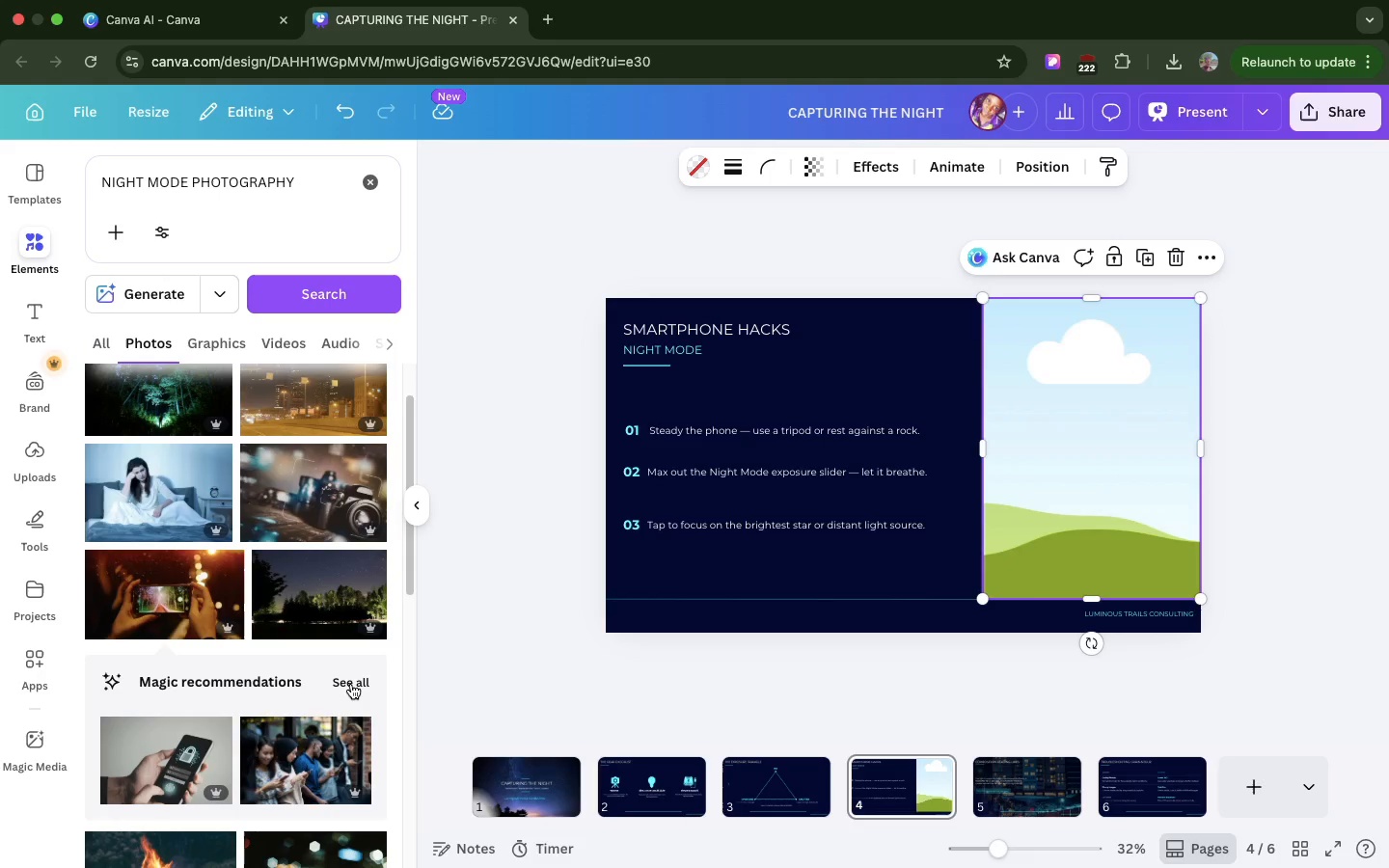 
left_click([351, 684])
 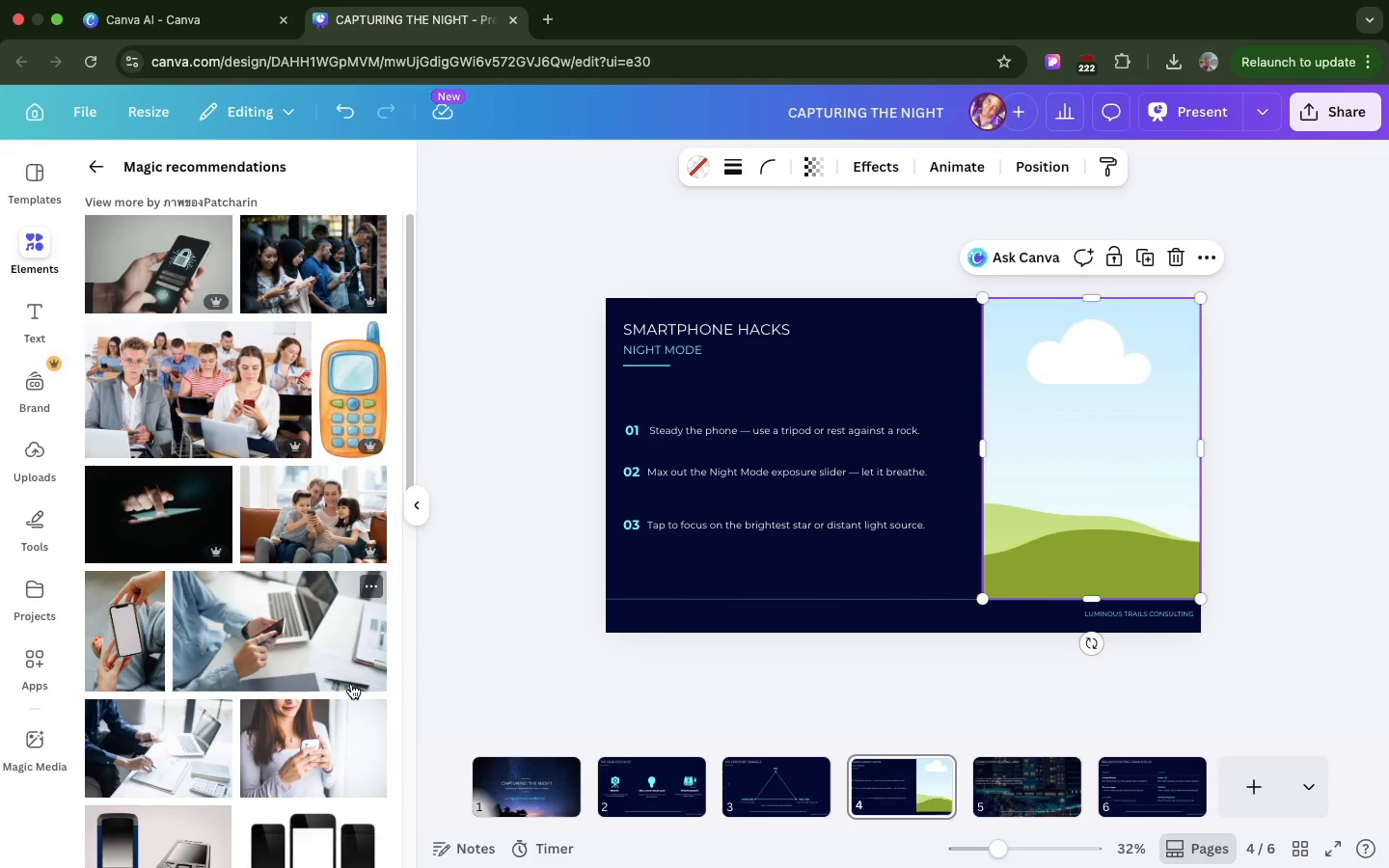 
scroll: coordinate [351, 684], scroll_direction: down, amount: 67.0
 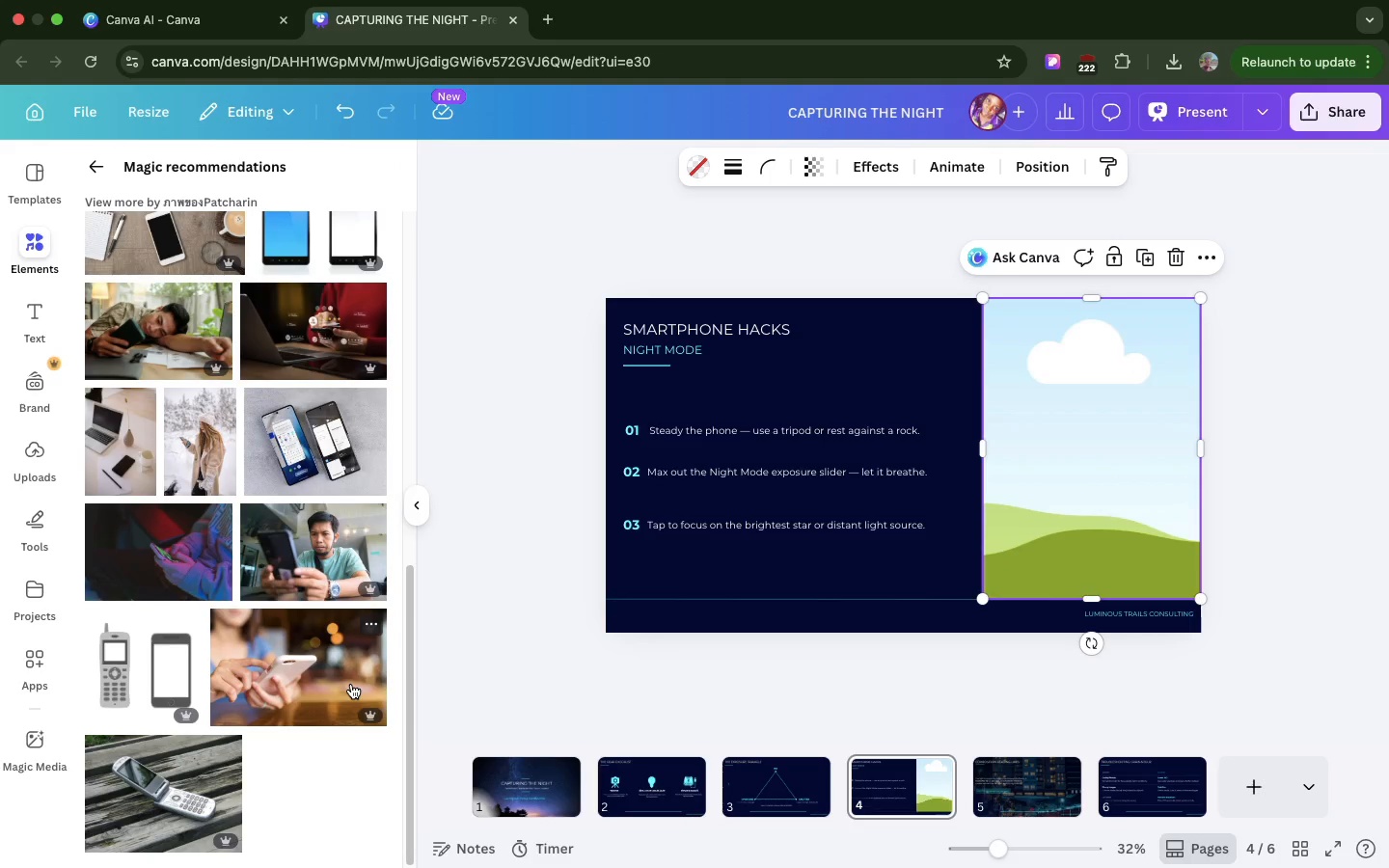 
scroll: coordinate [351, 684], scroll_direction: up, amount: 18.0
 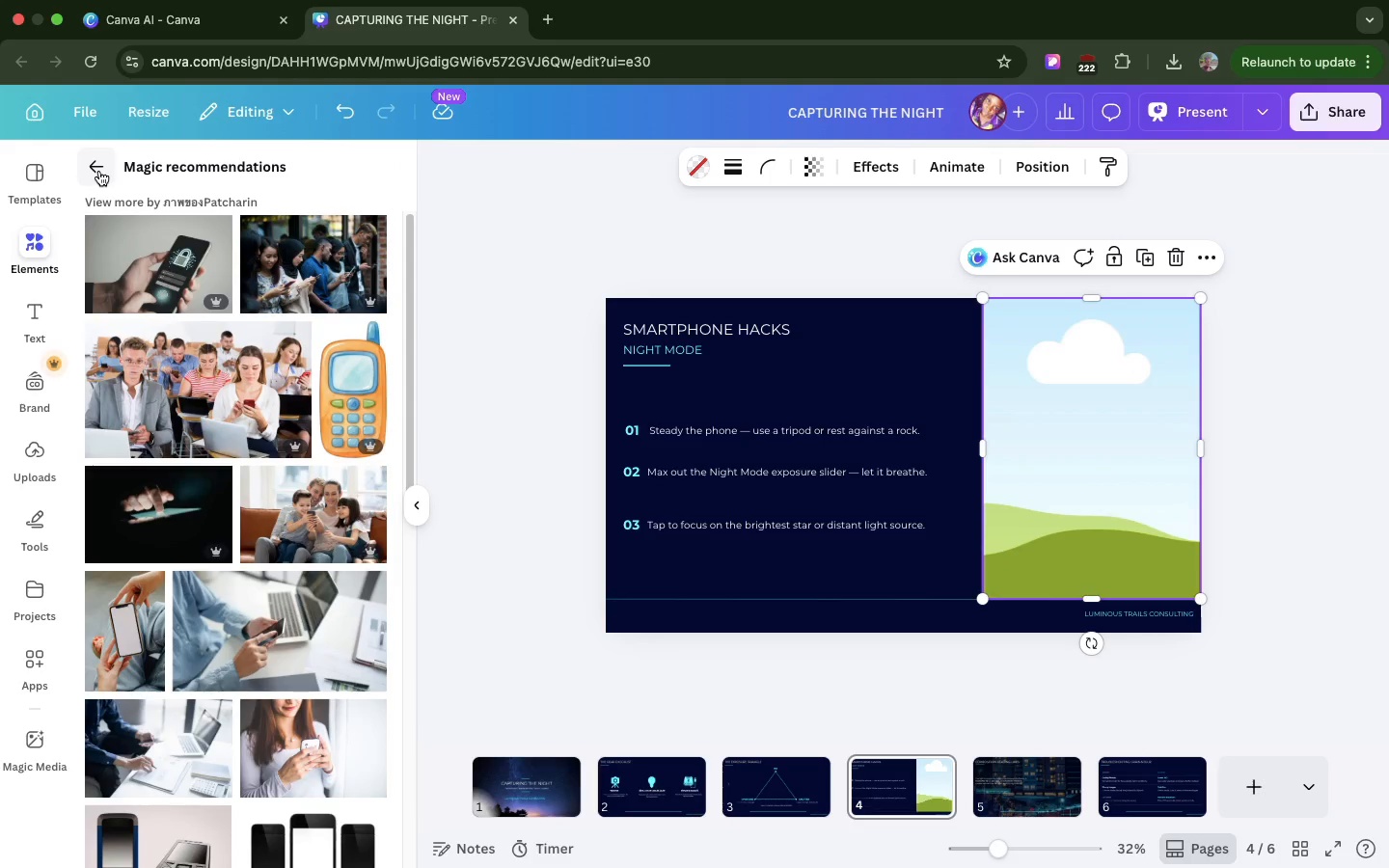 
left_click([99, 171])
 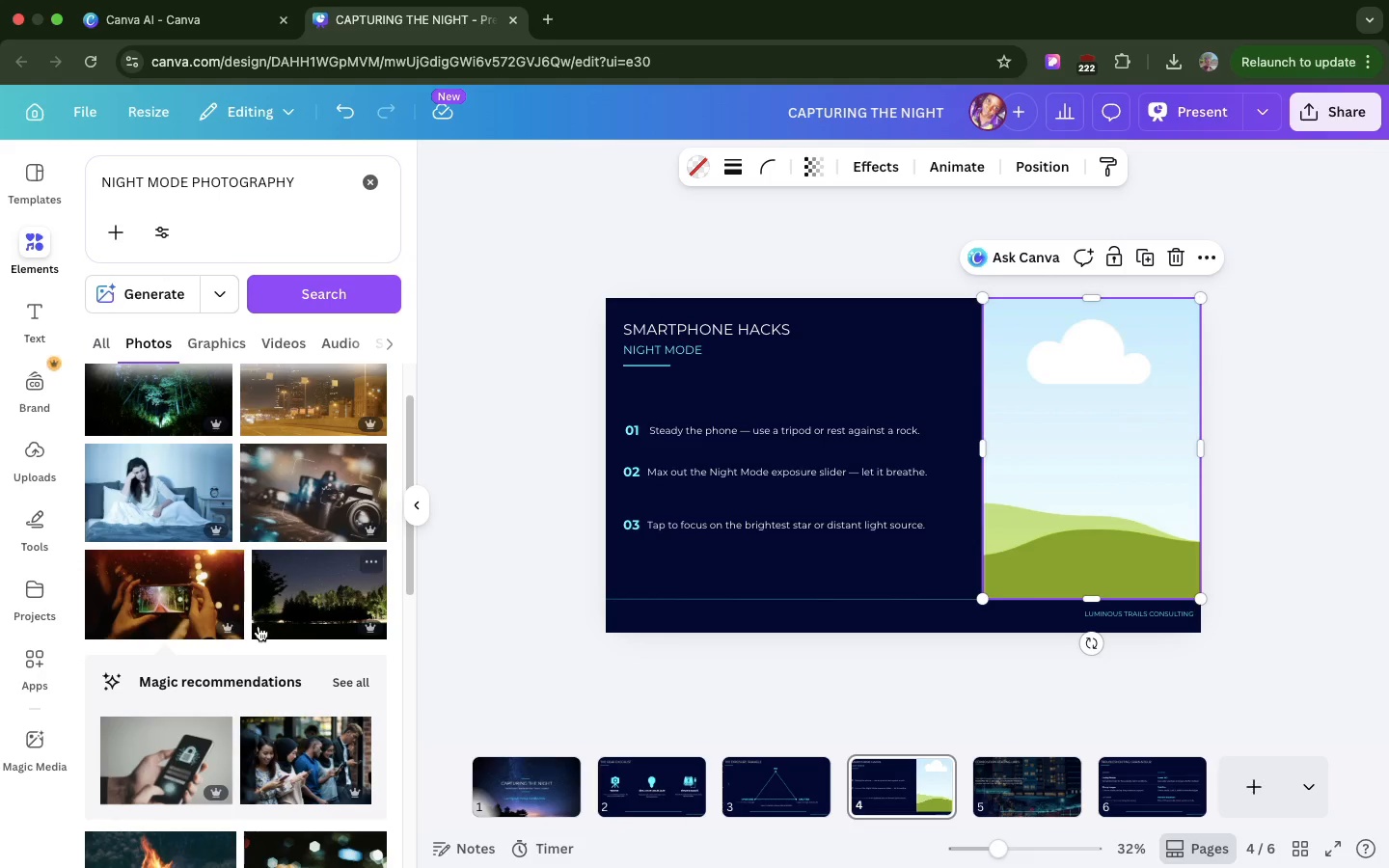 
scroll: coordinate [259, 628], scroll_direction: down, amount: 121.0
 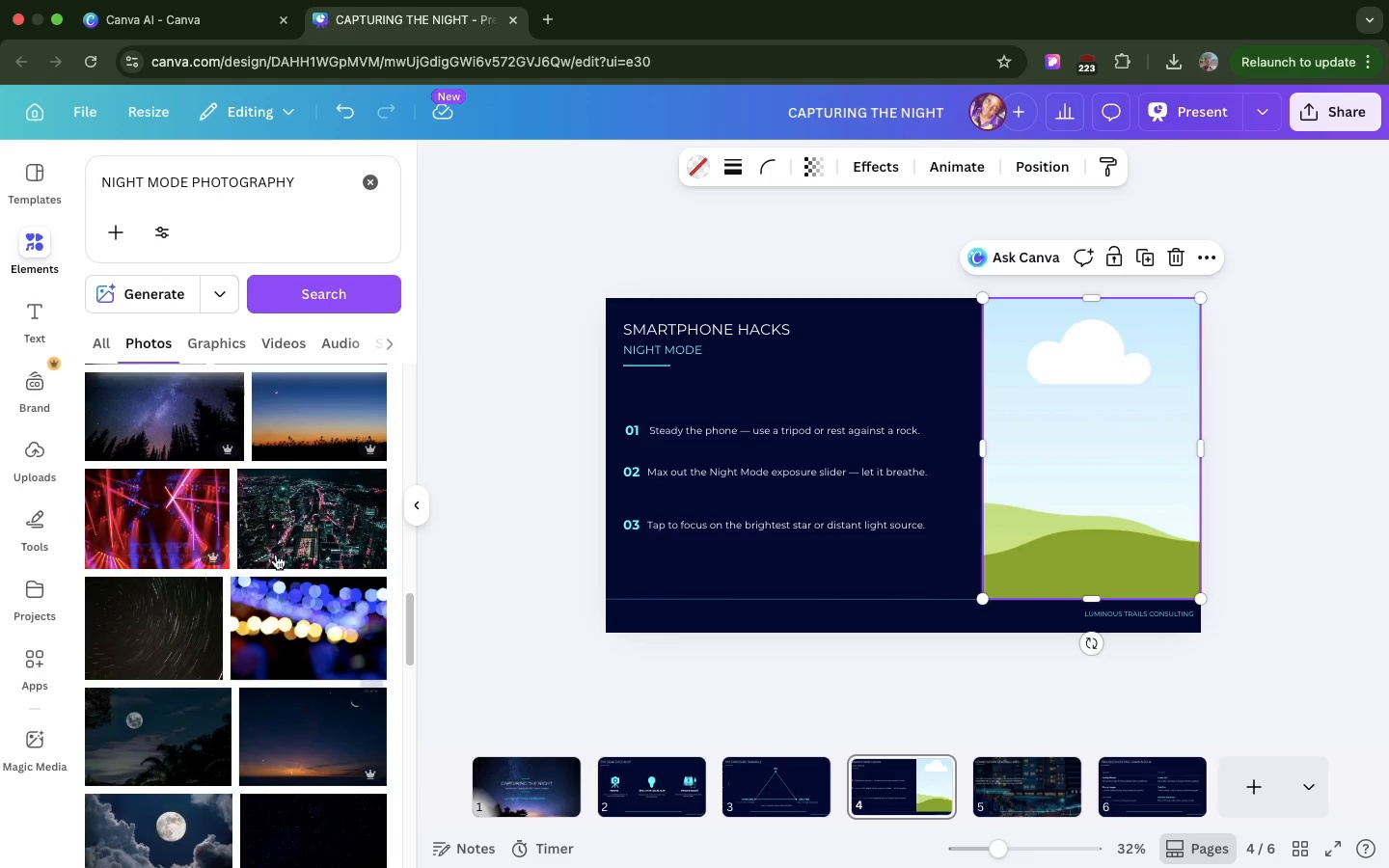 
left_click_drag(start_coordinate=[310, 506], to_coordinate=[951, 469])
 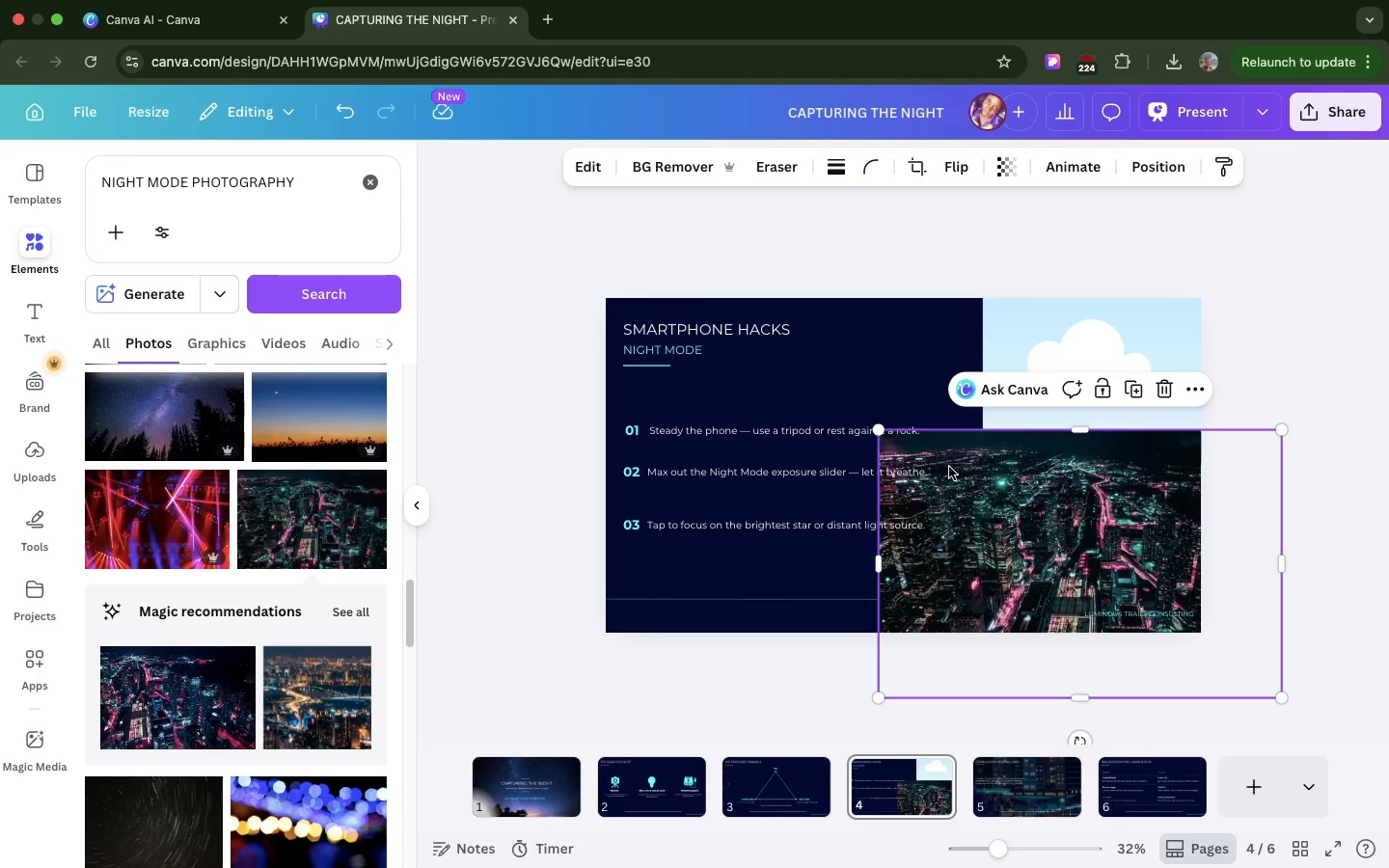 
scroll: coordinate [949, 467], scroll_direction: down, amount: 2.0
 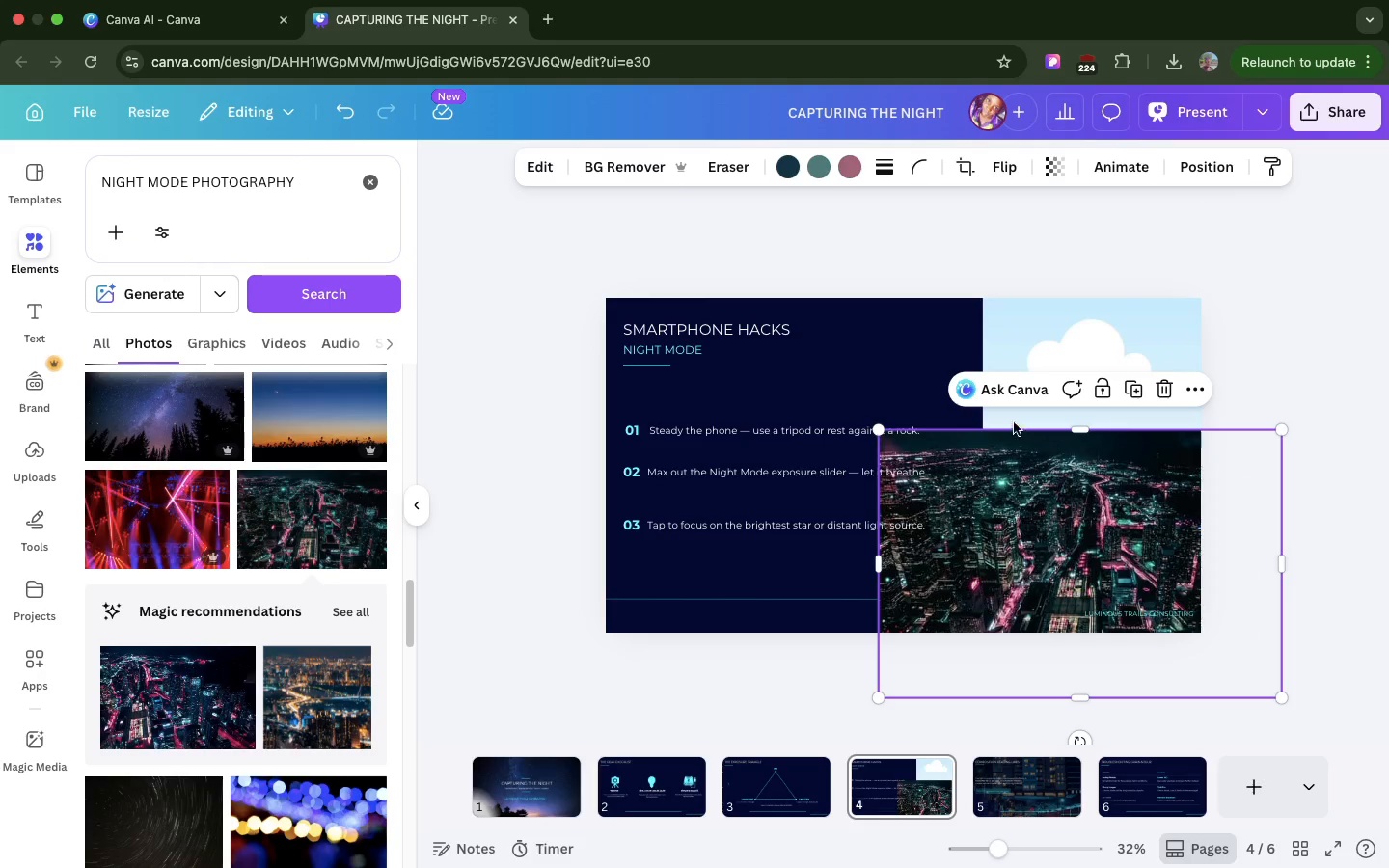 
left_click_drag(start_coordinate=[796, 362], to_coordinate=[831, 391])
 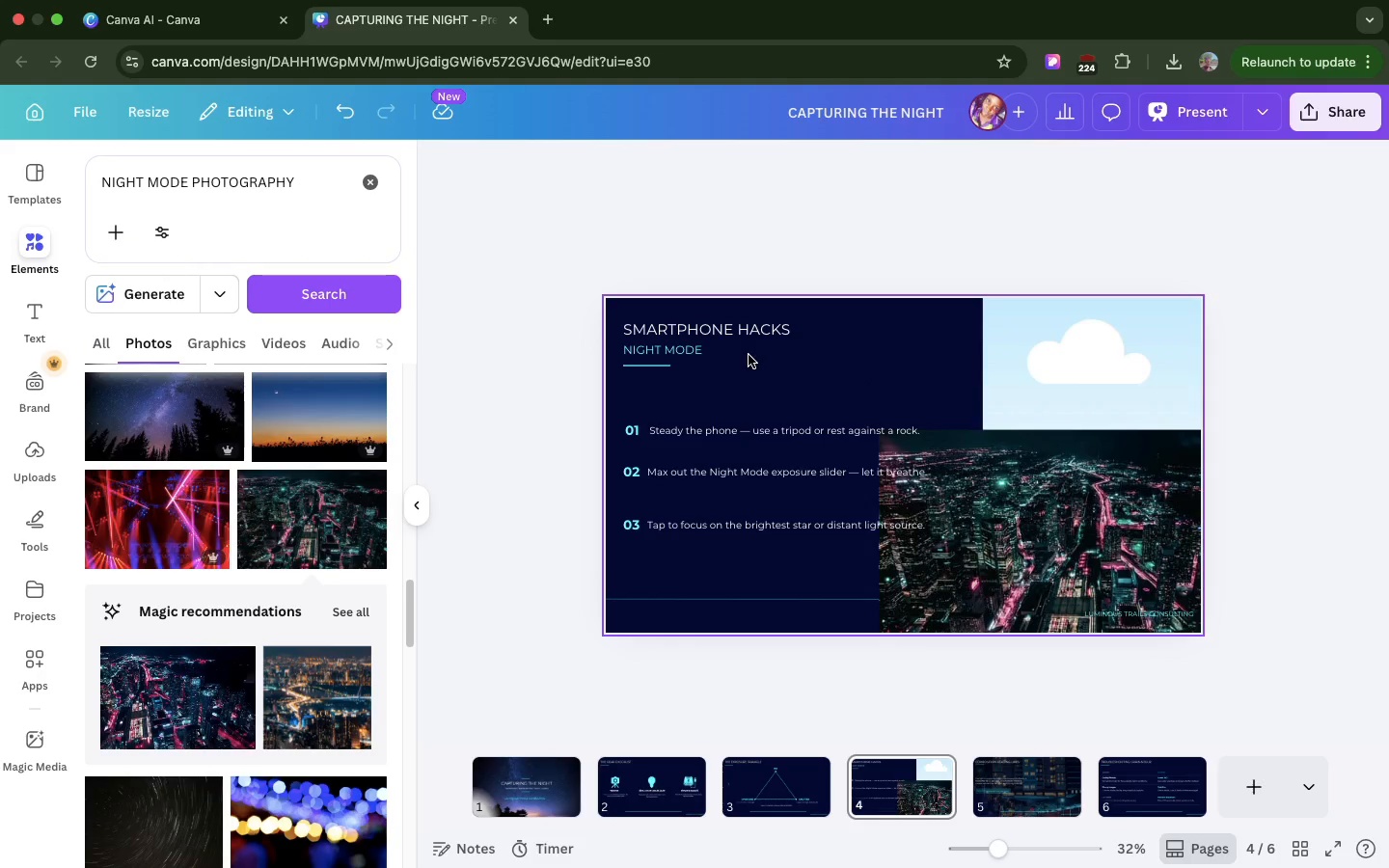 
left_click_drag(start_coordinate=[831, 391], to_coordinate=[994, 428])
 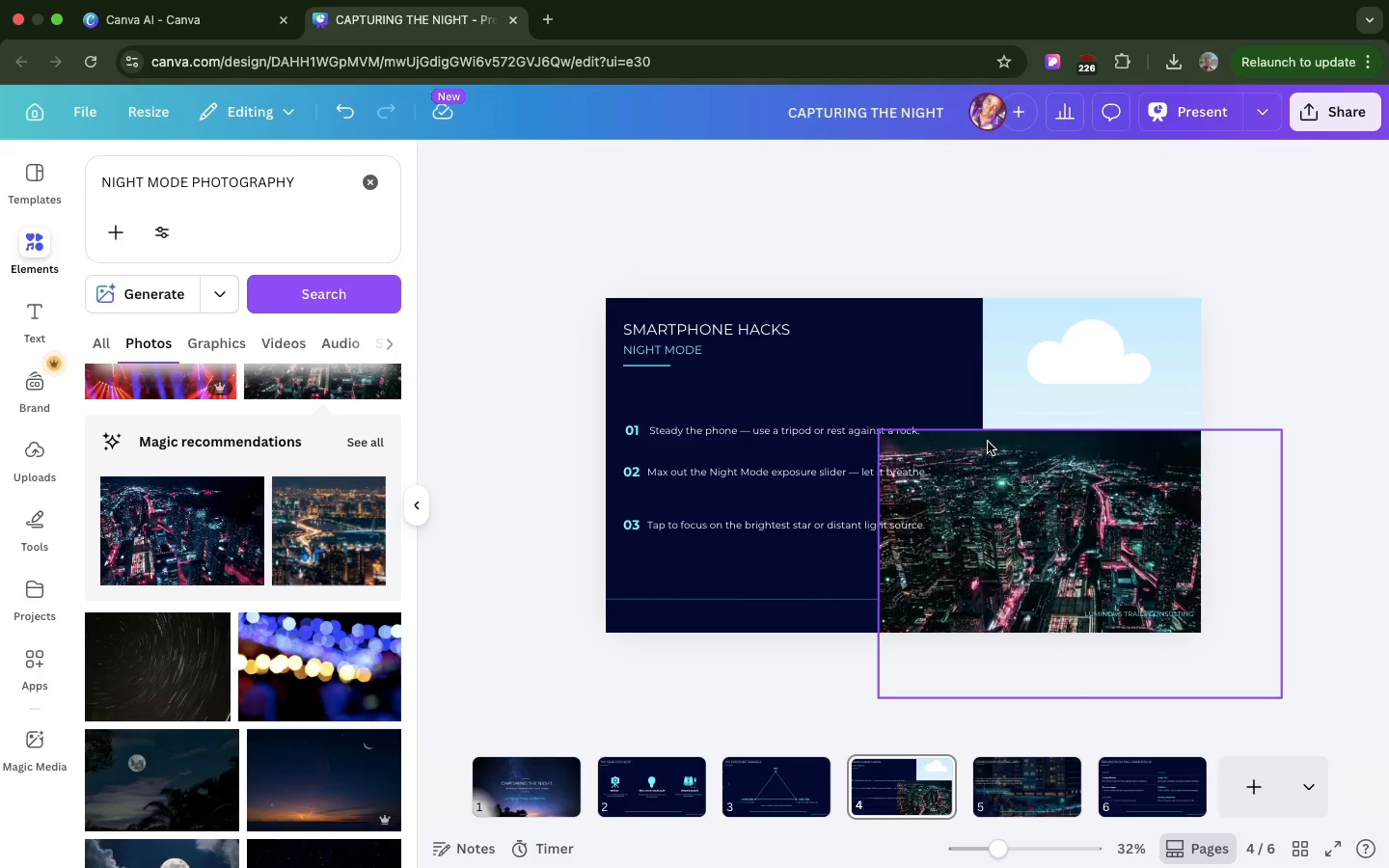 
wait(12.74)
 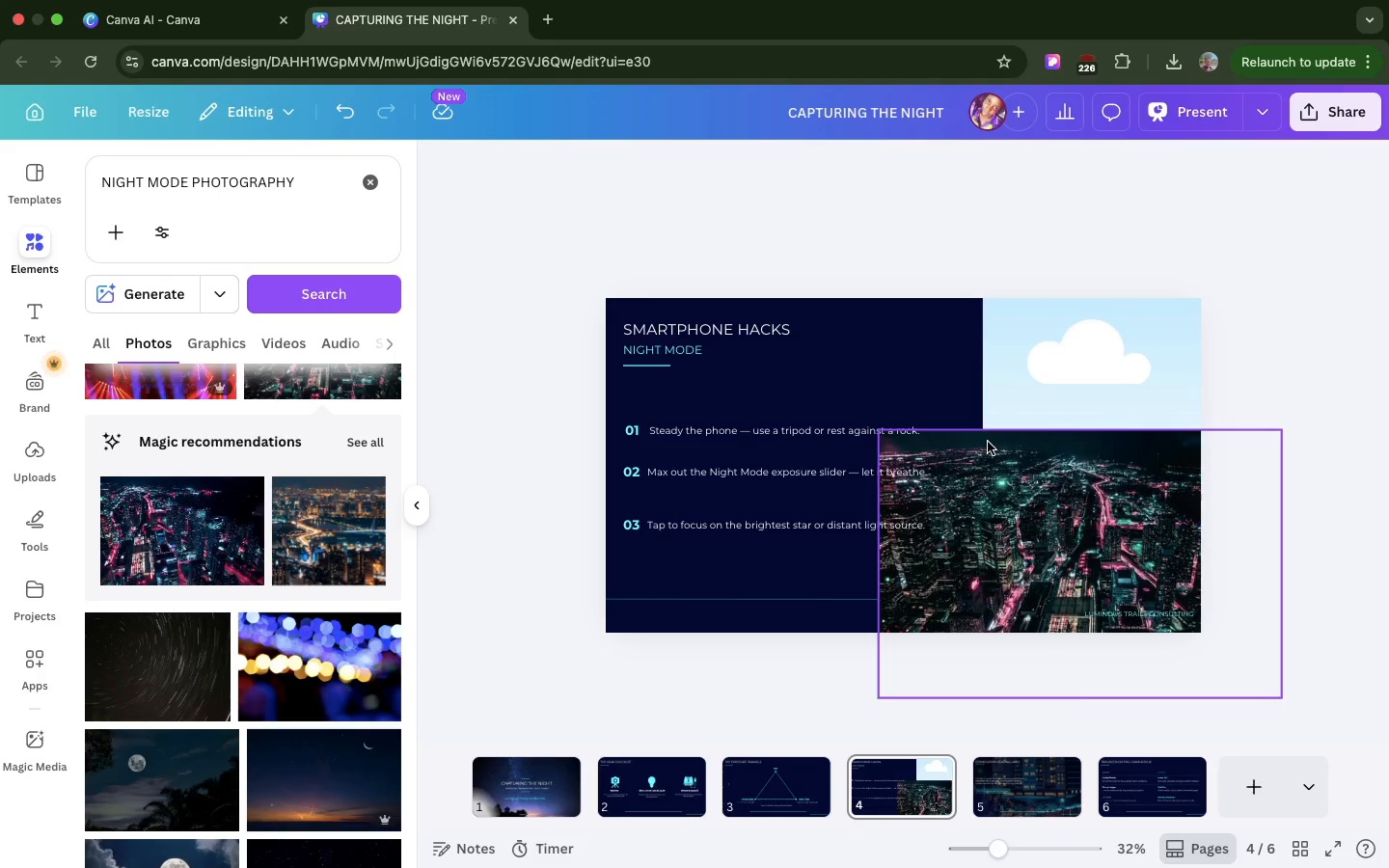 
left_click_drag(start_coordinate=[1000, 501], to_coordinate=[1009, 455])
 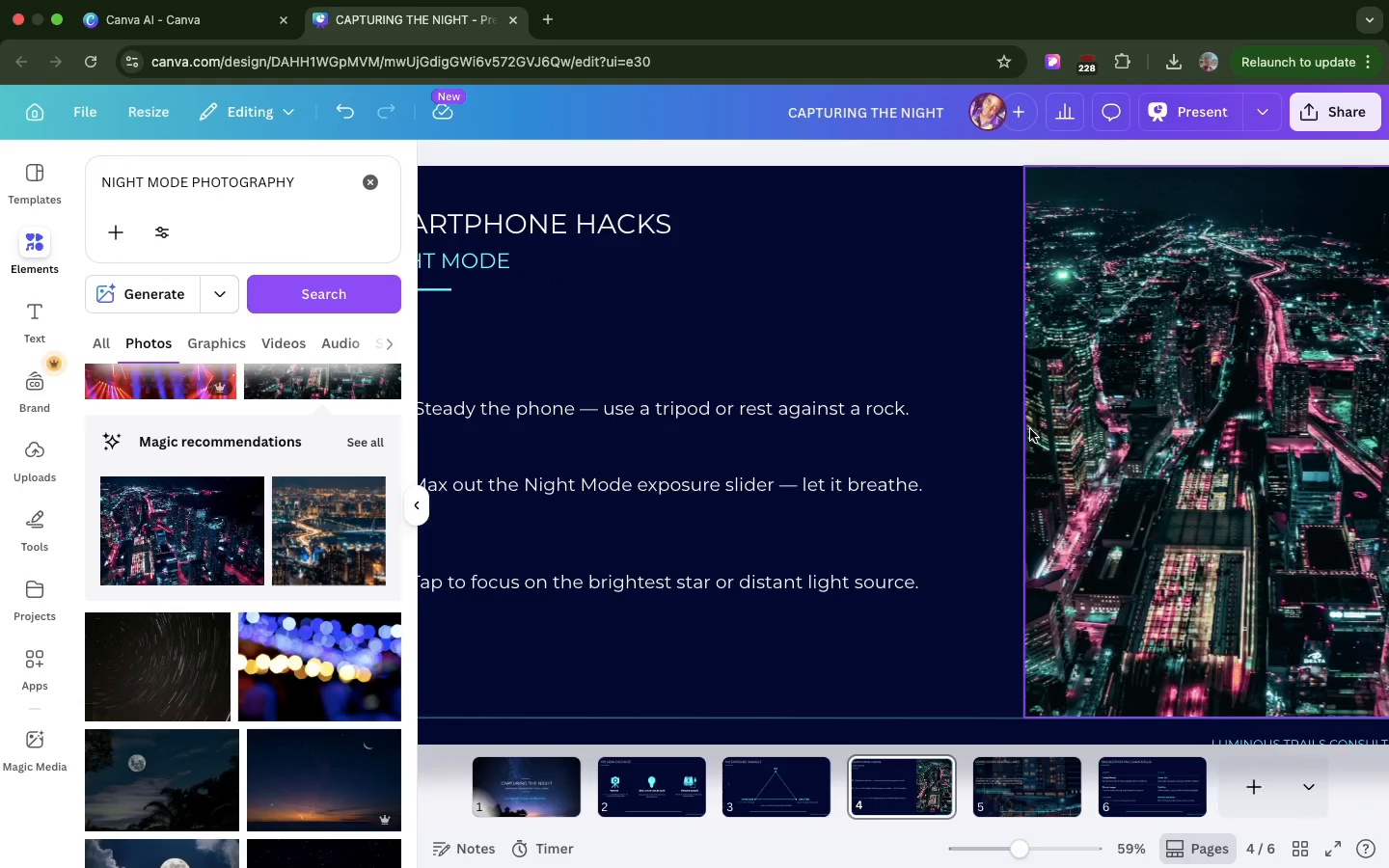 
wait(8.15)
 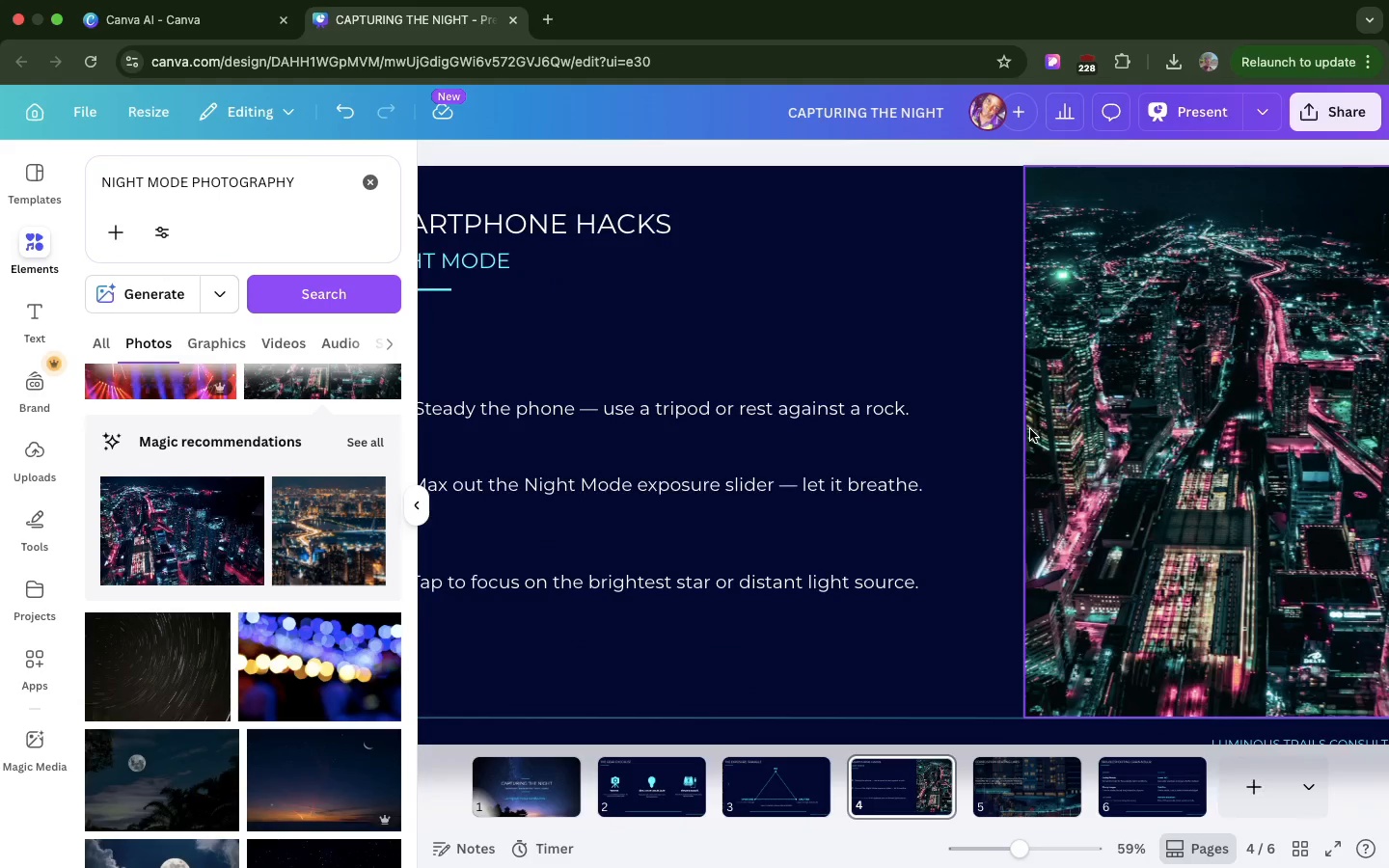 
left_click([772, 793])
 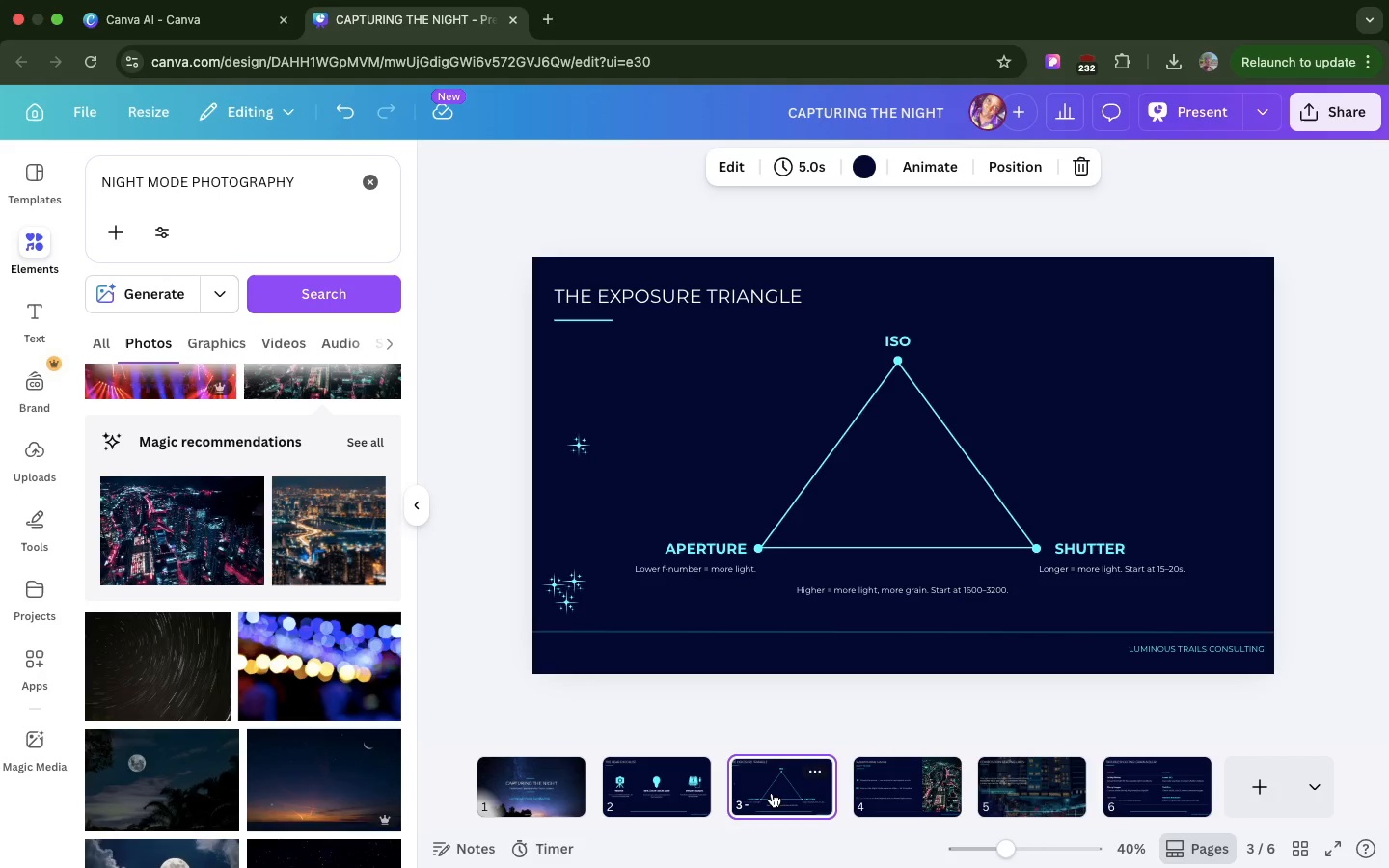 
wait(12.5)
 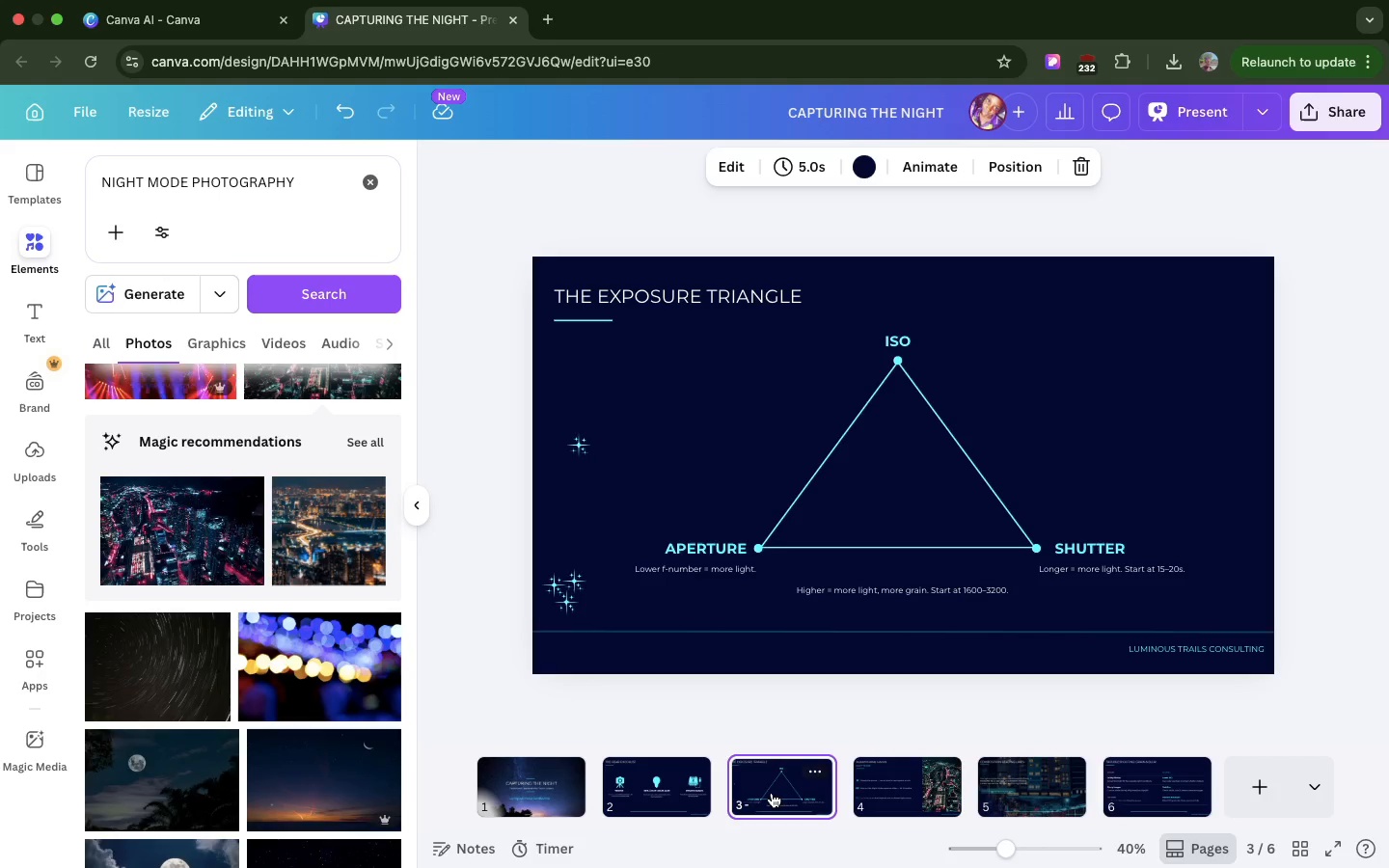 
left_click([591, 444])
 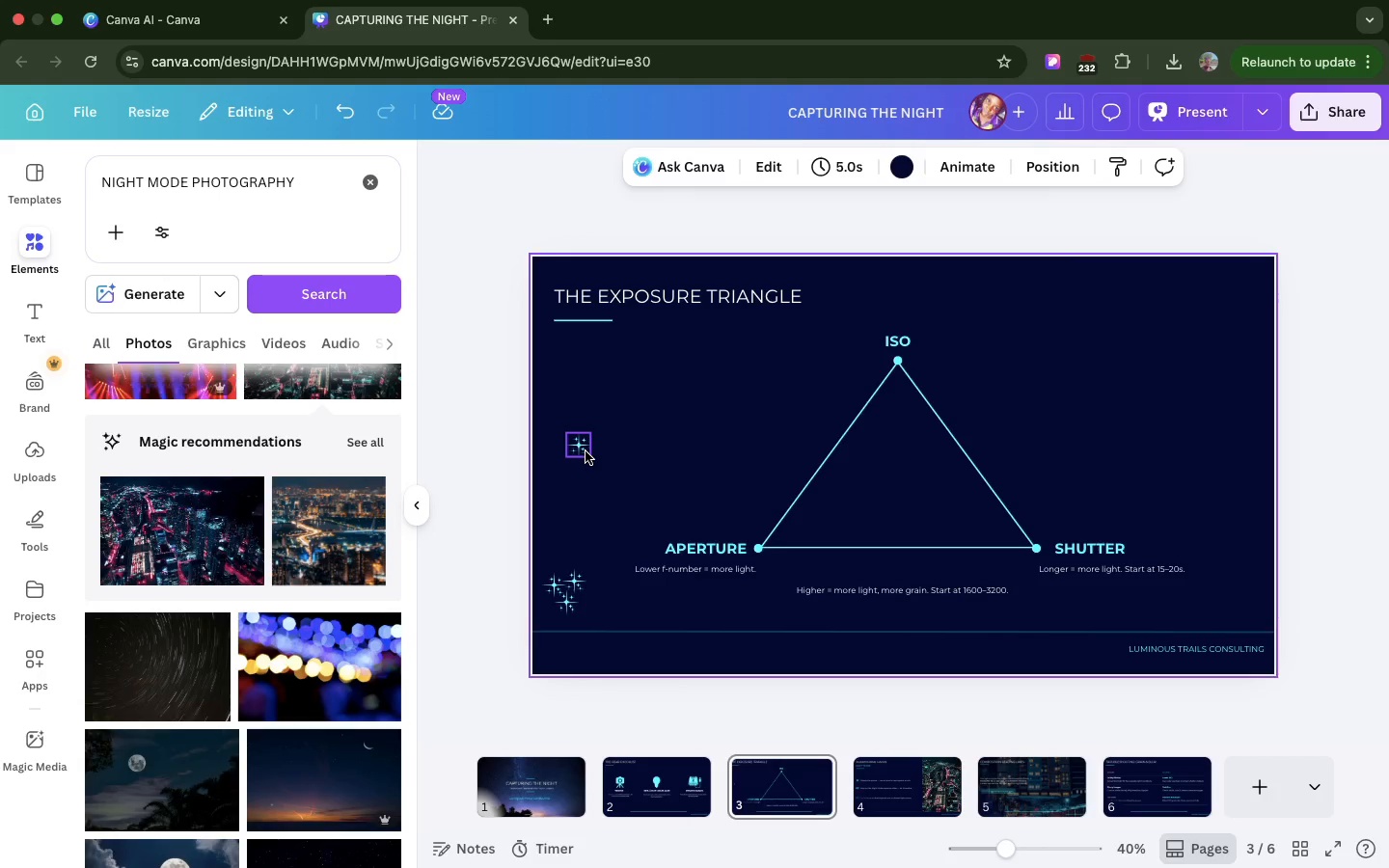 
left_click([586, 451])
 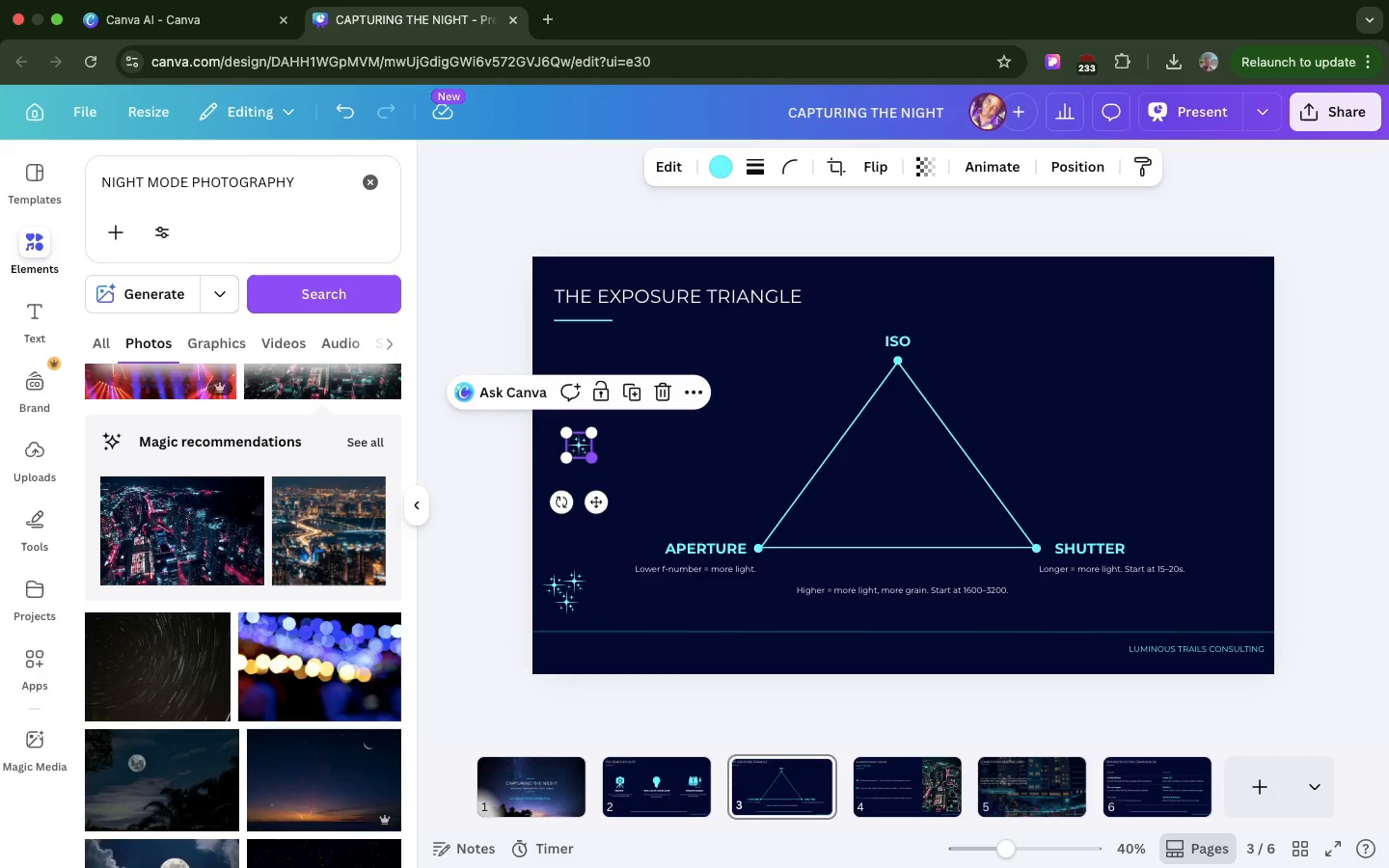 
key(Backspace)
 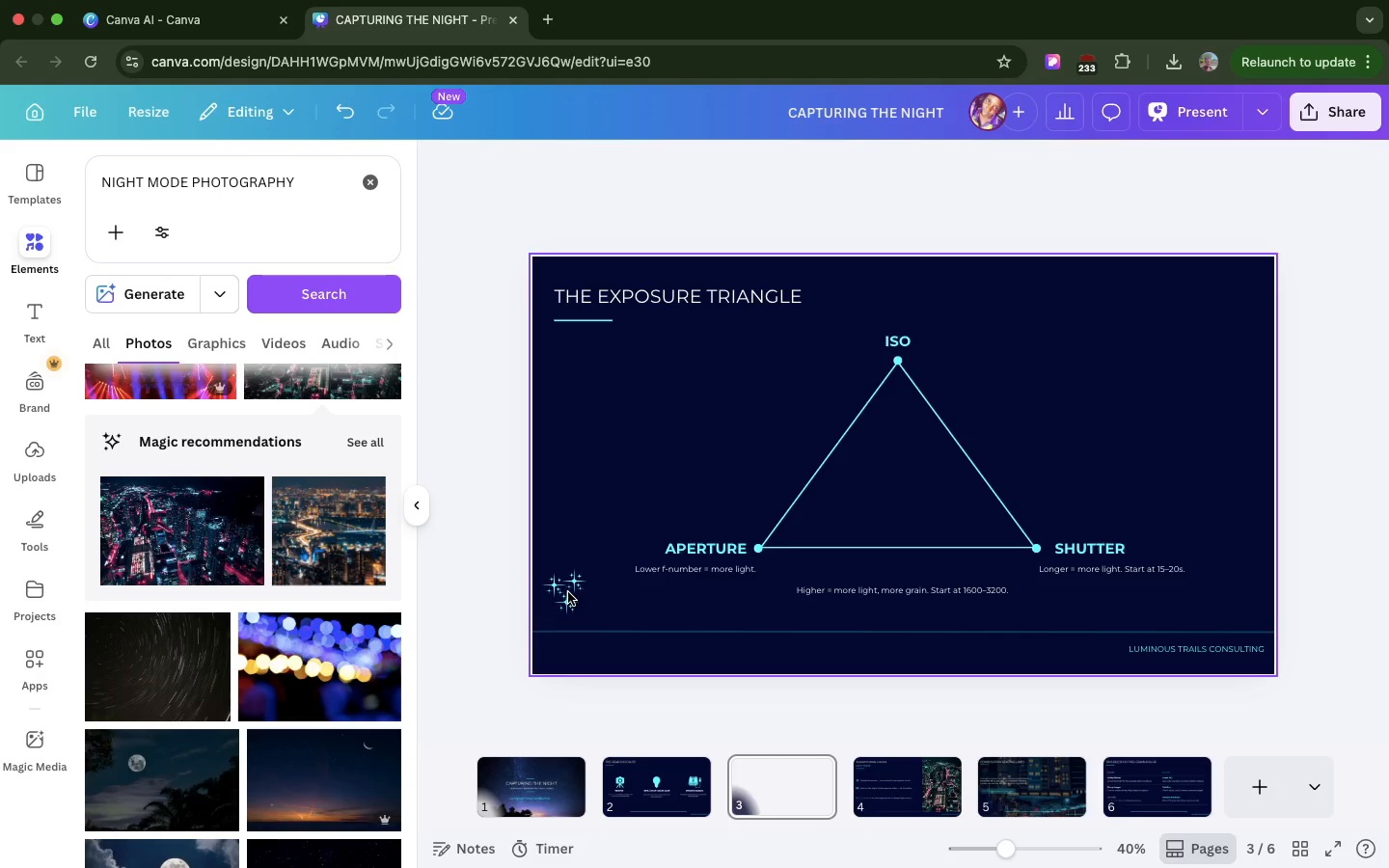 
left_click([568, 592])
 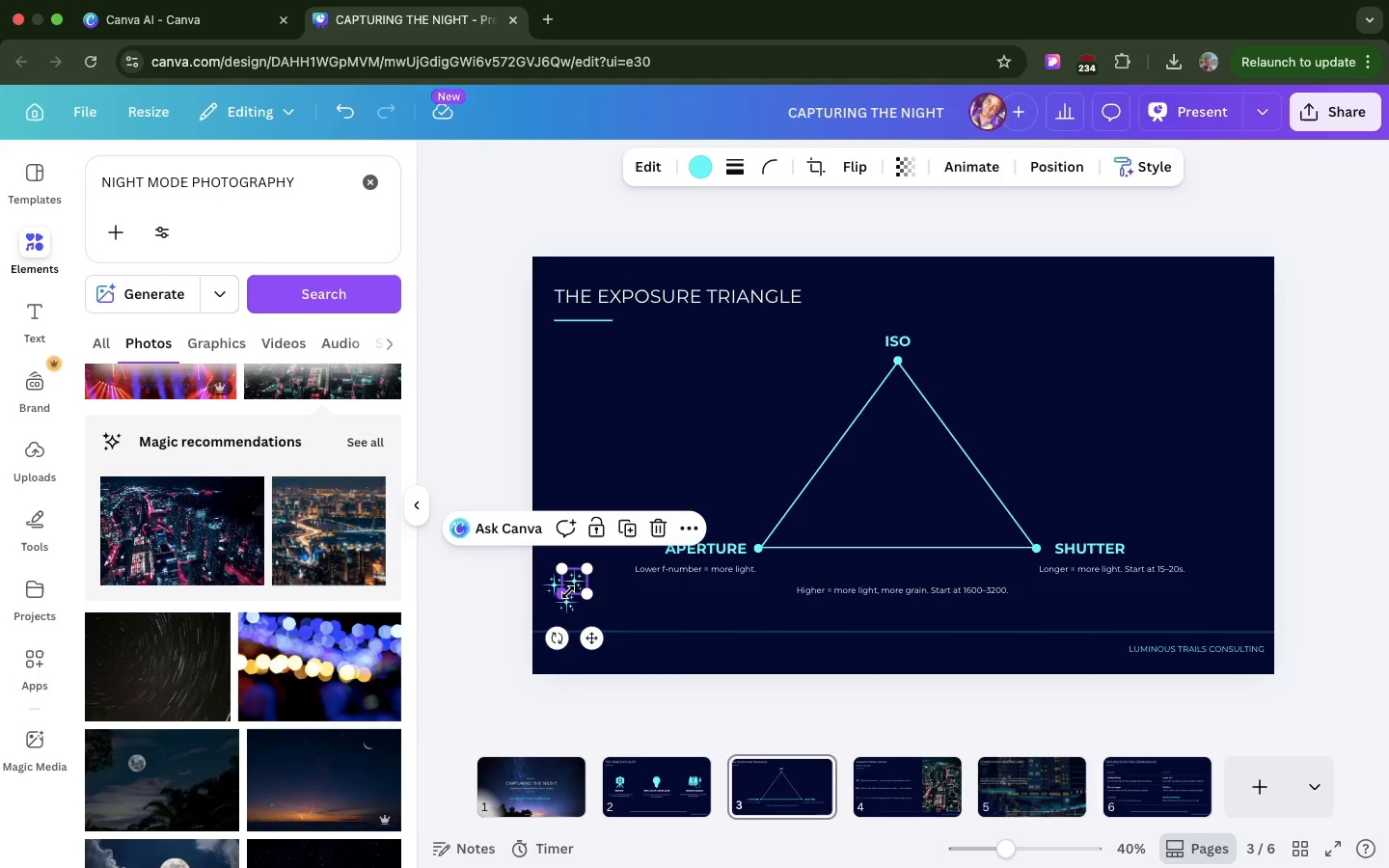 
key(Backspace)
 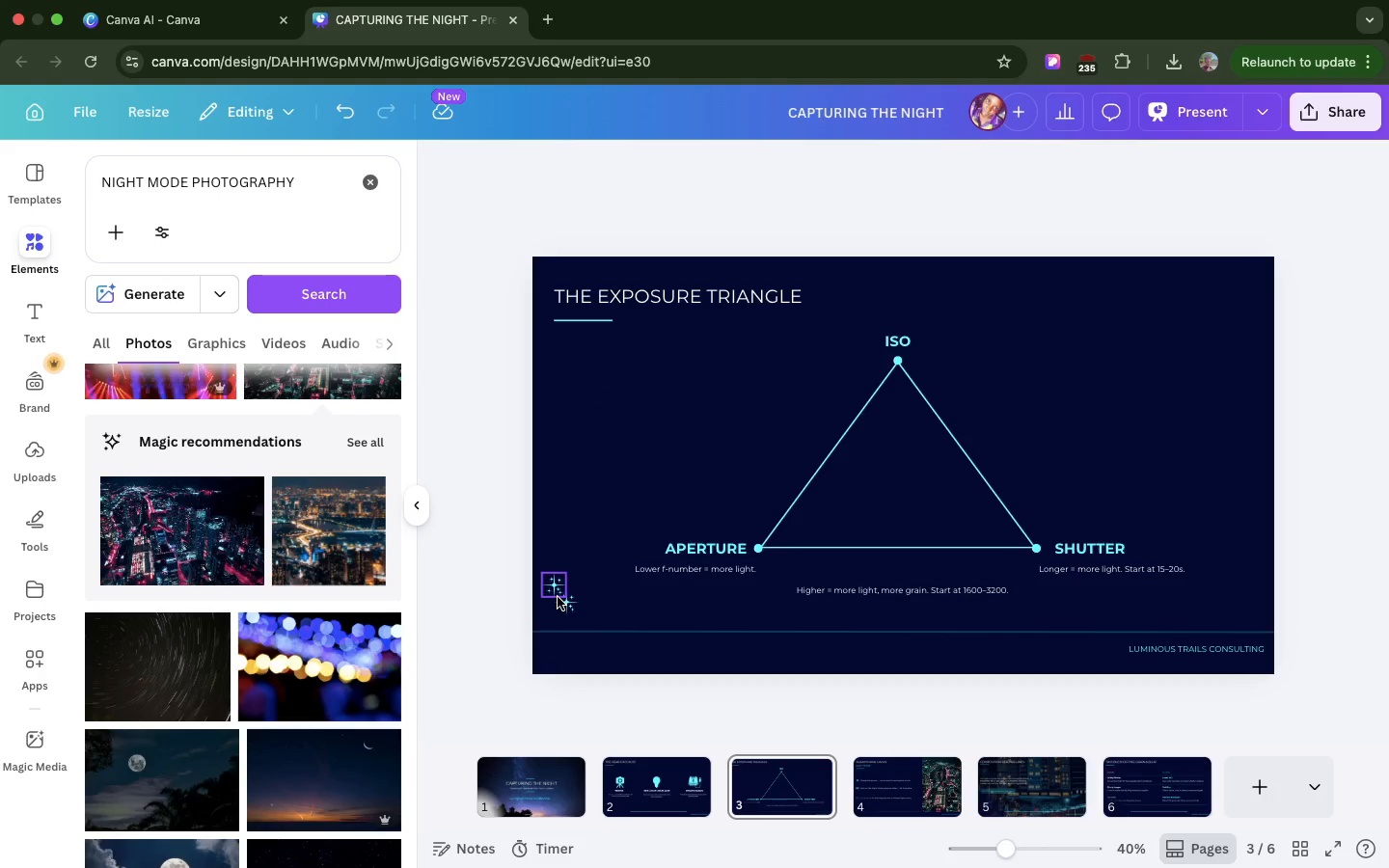 
left_click([558, 597])
 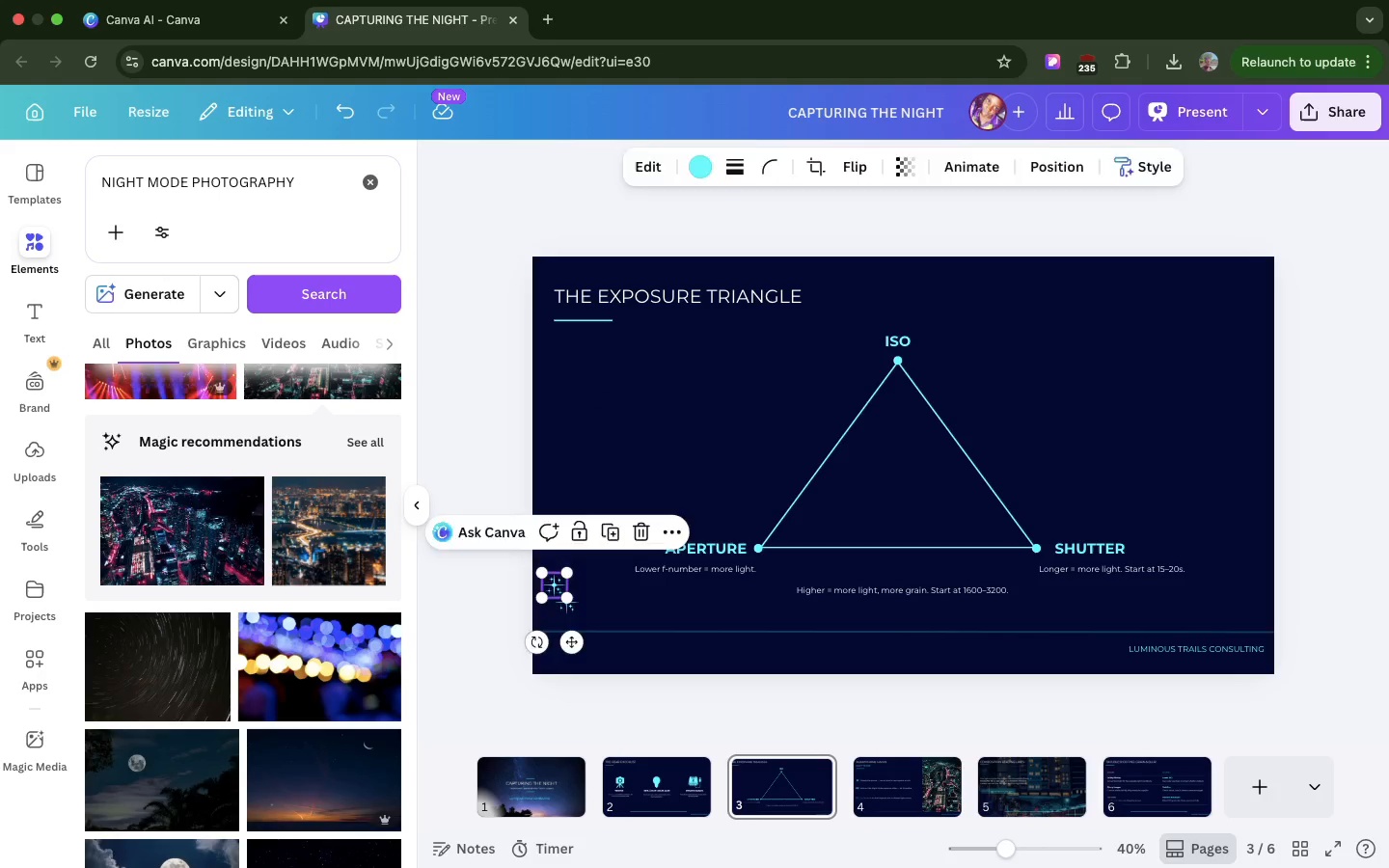 
key(Backspace)
 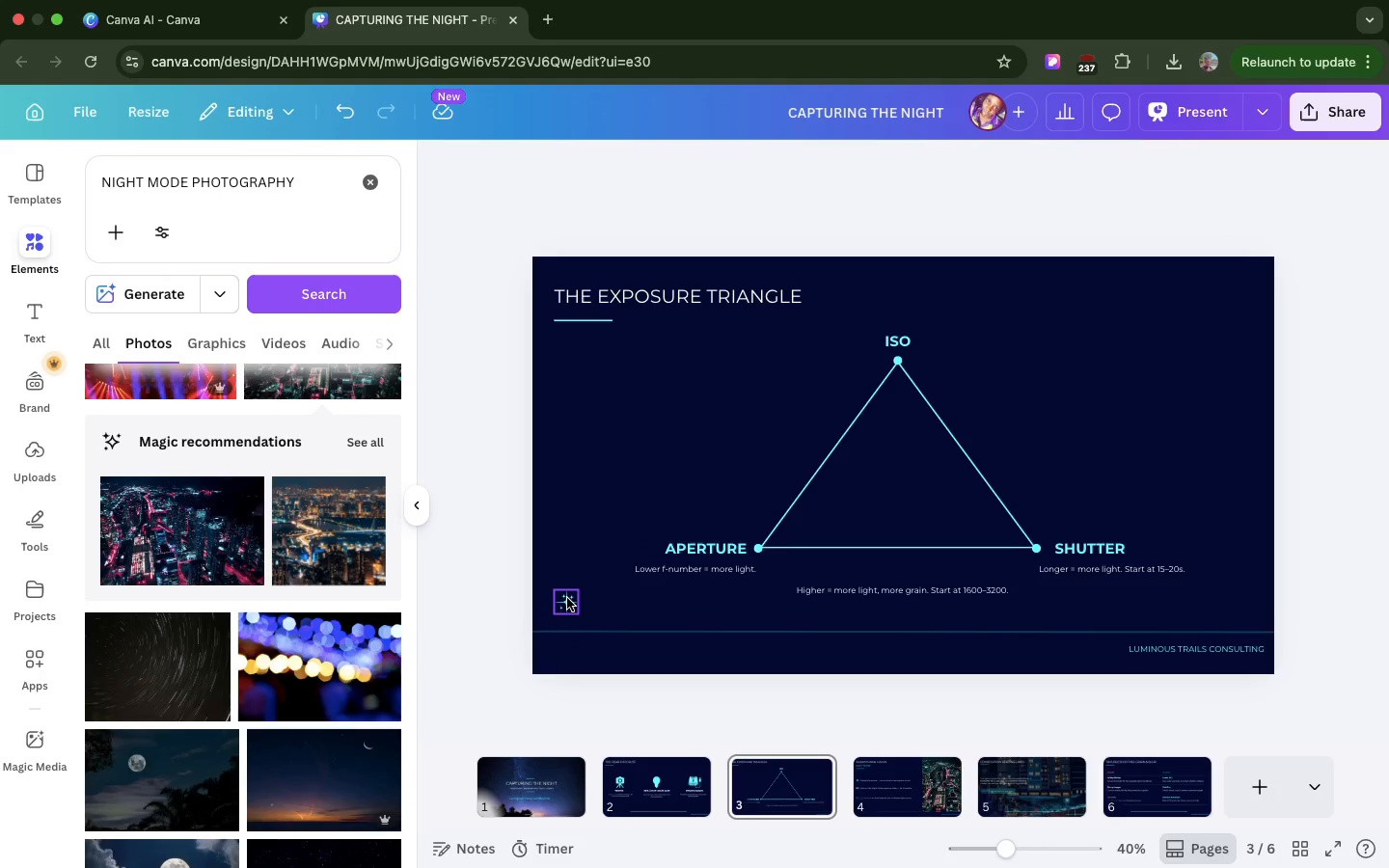 
left_click([567, 598])
 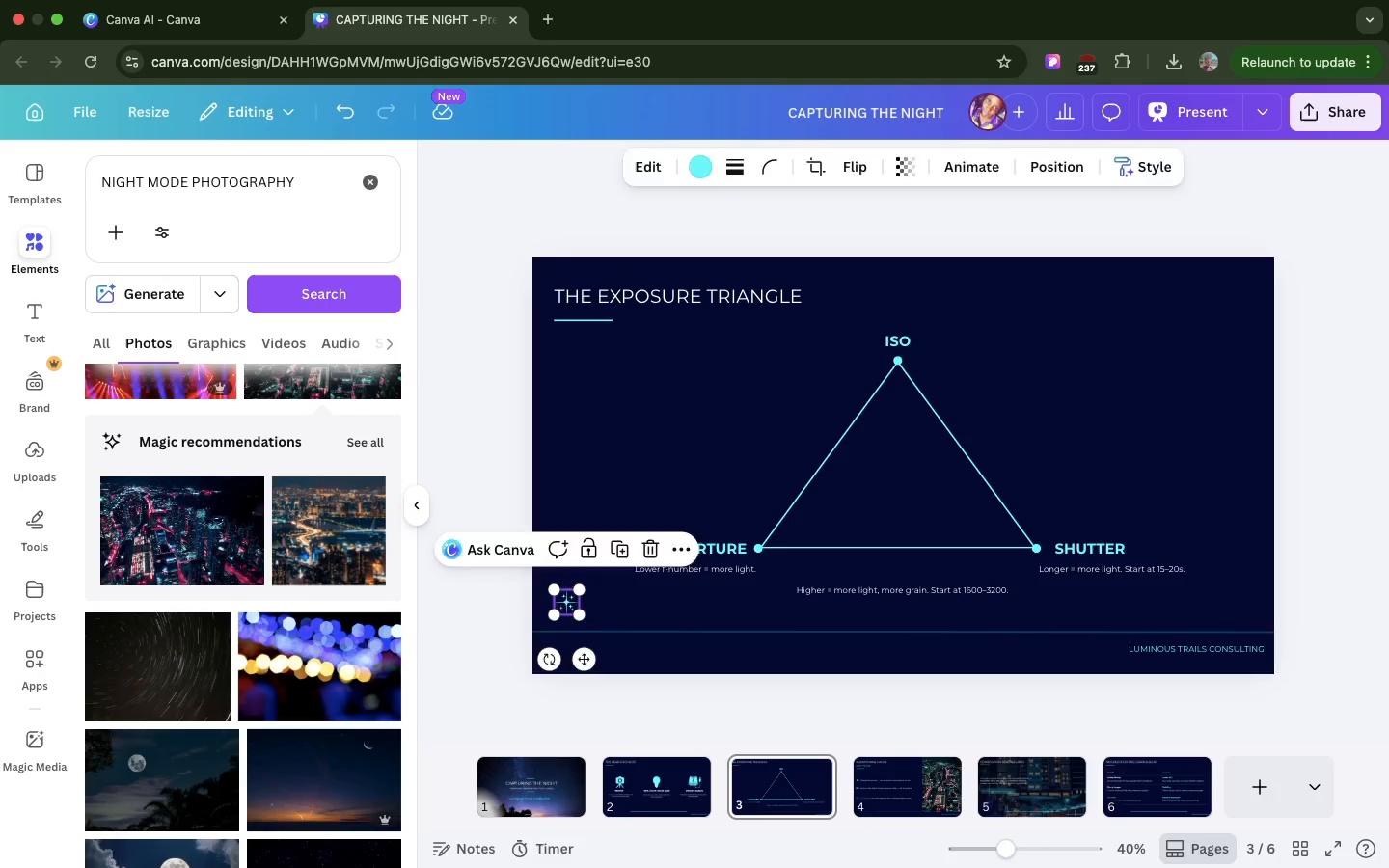 
key(Backspace)
 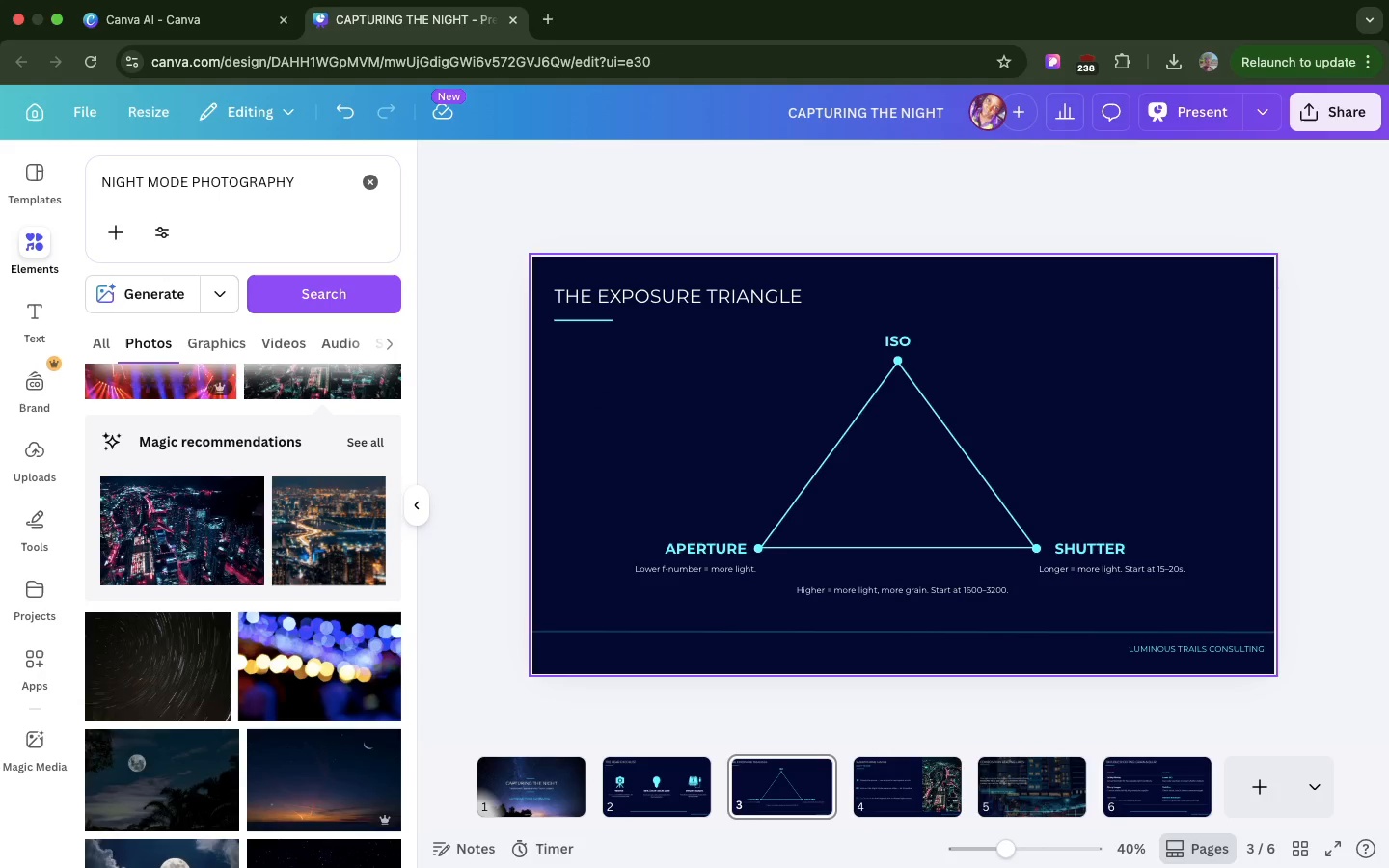 
key(C)
 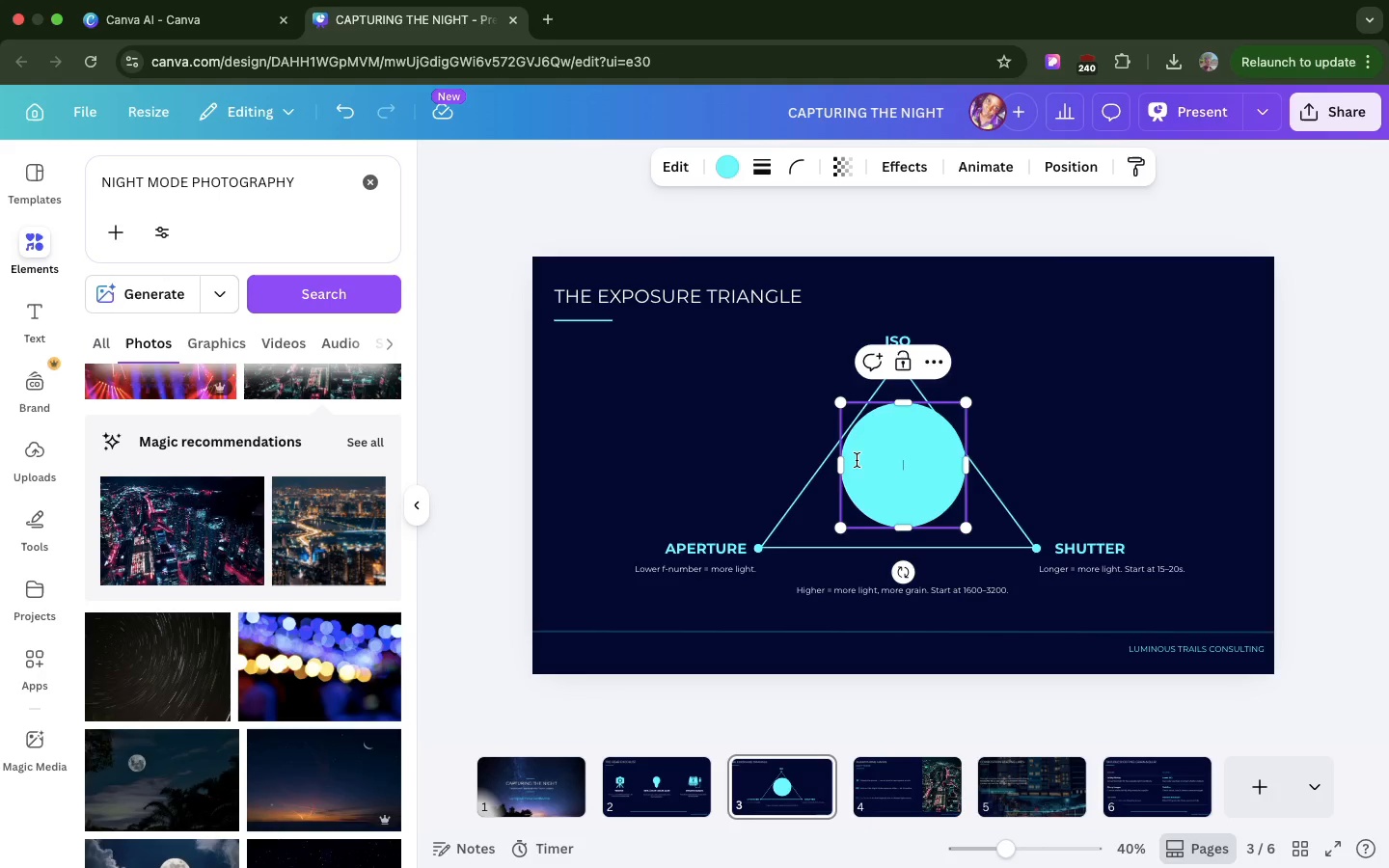 
left_click([857, 460])
 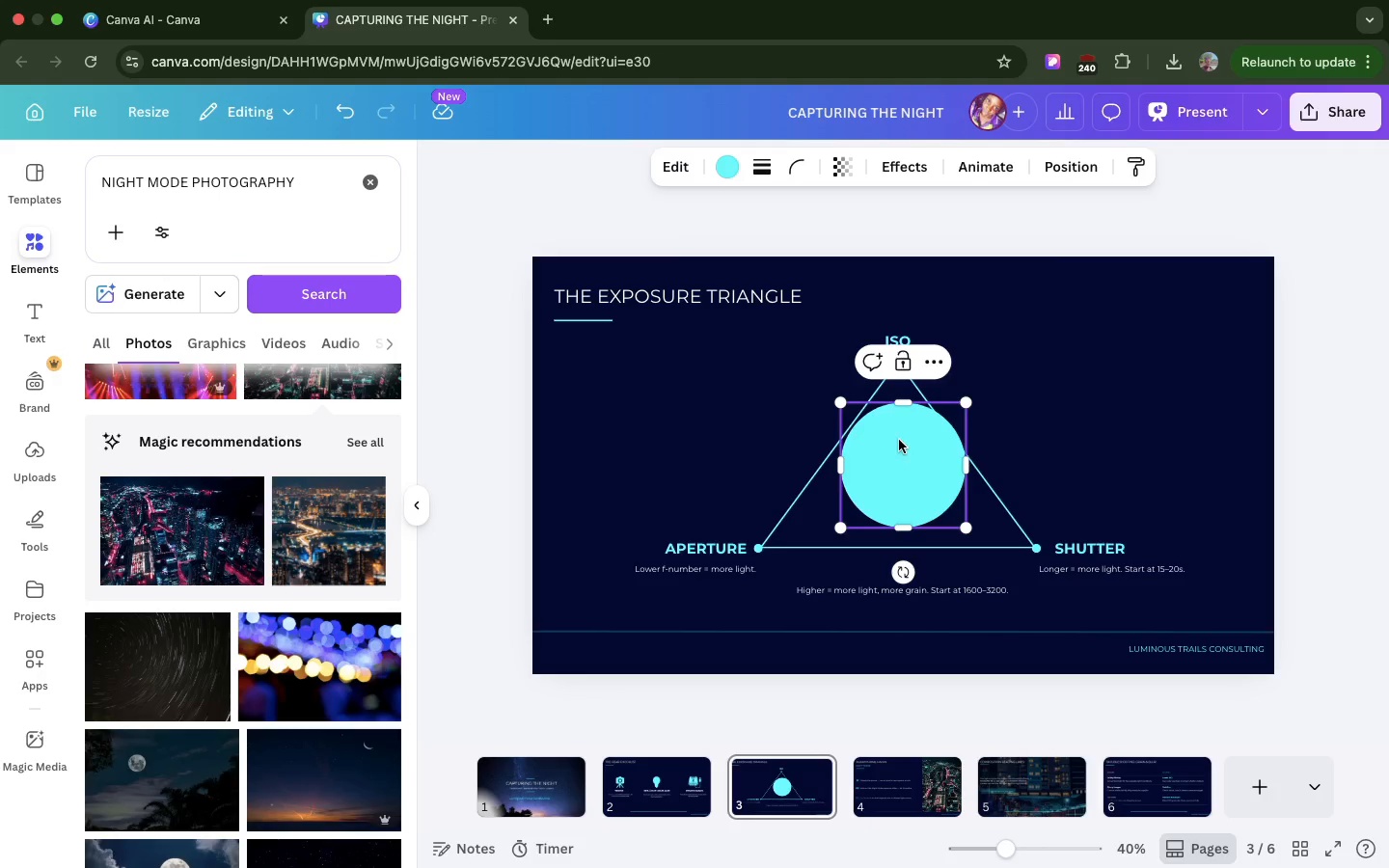 
left_click_drag(start_coordinate=[899, 440], to_coordinate=[565, 414])
 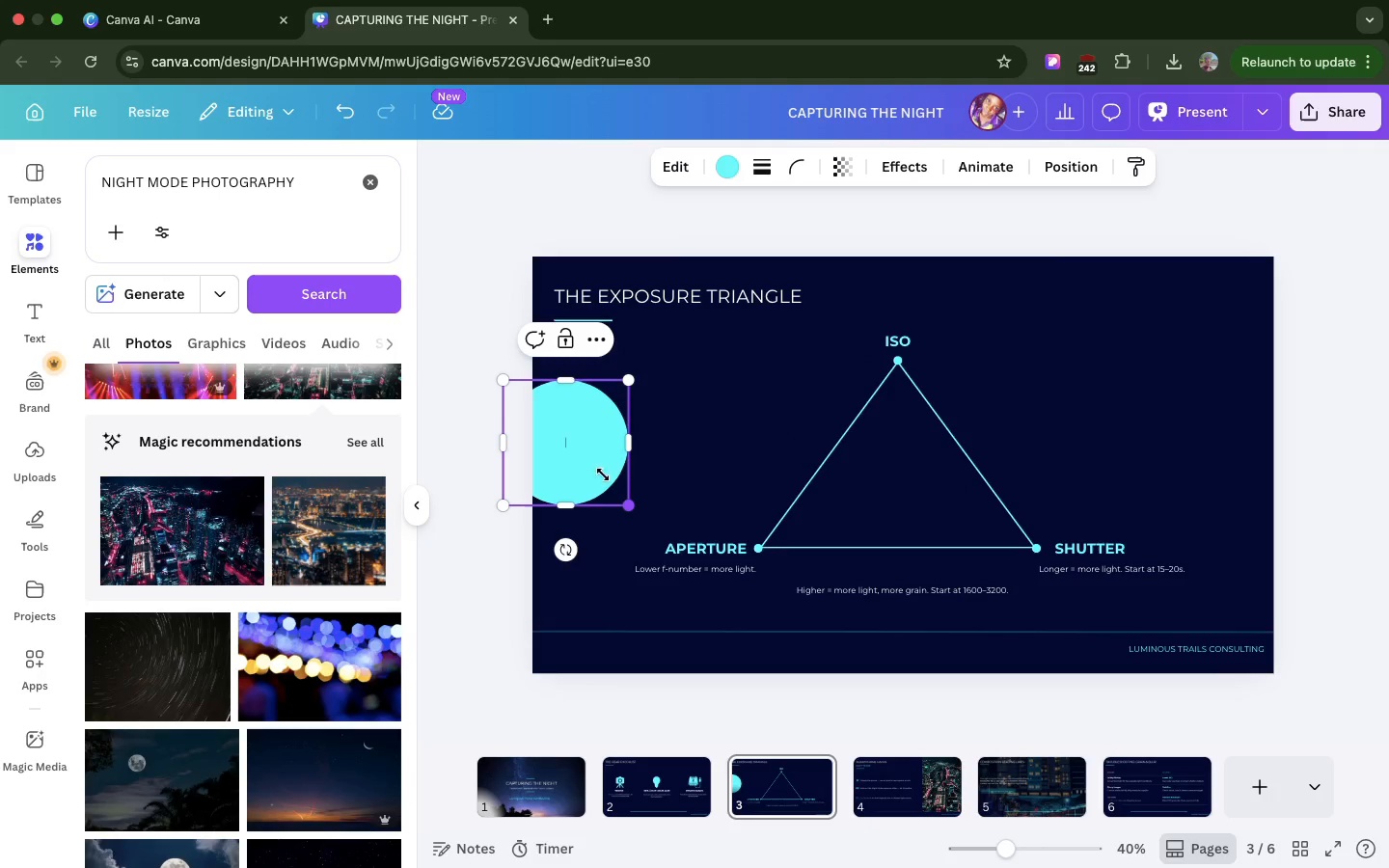 
left_click_drag(start_coordinate=[581, 451], to_coordinate=[678, 428])
 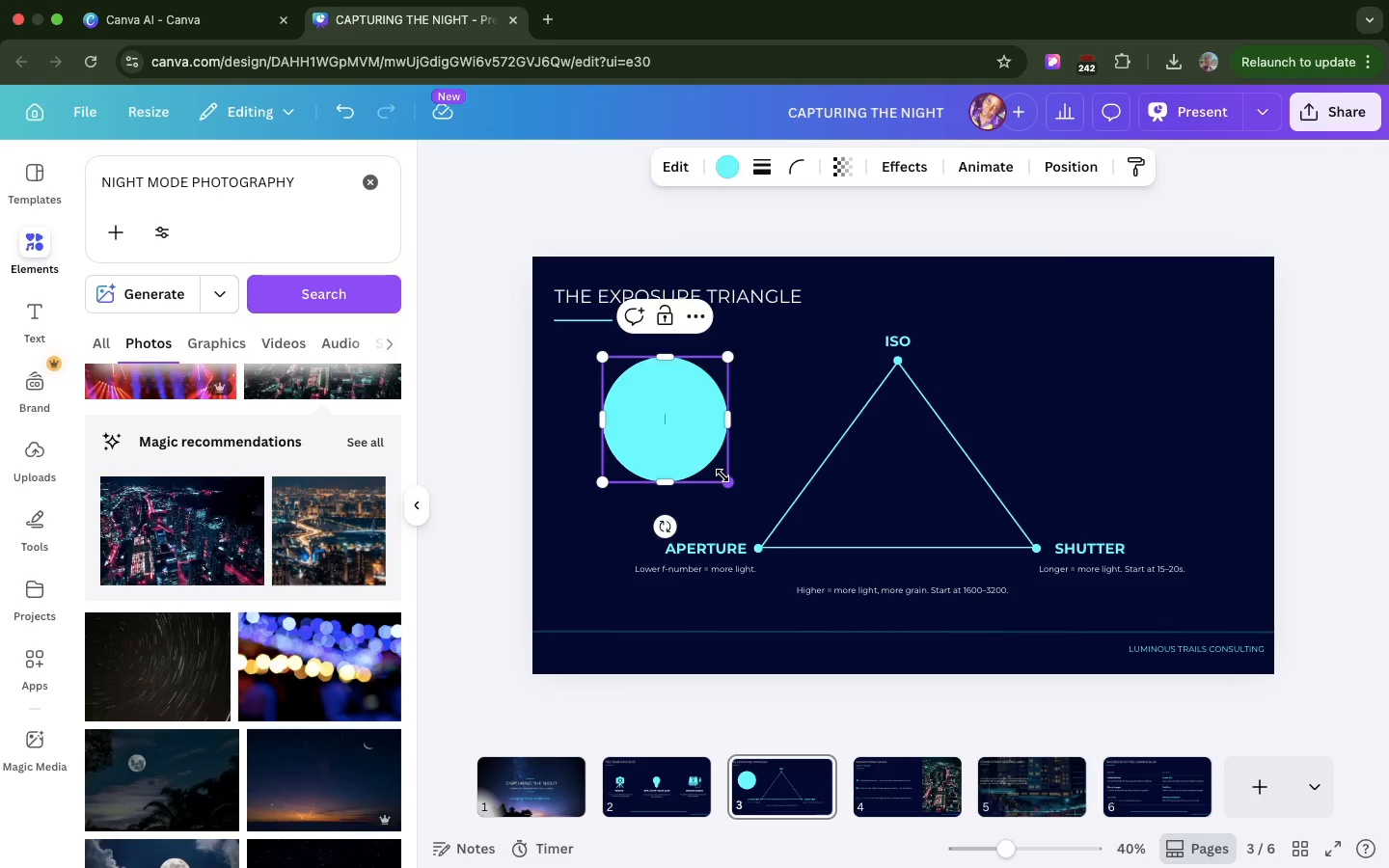 
left_click_drag(start_coordinate=[722, 475], to_coordinate=[534, 326])
 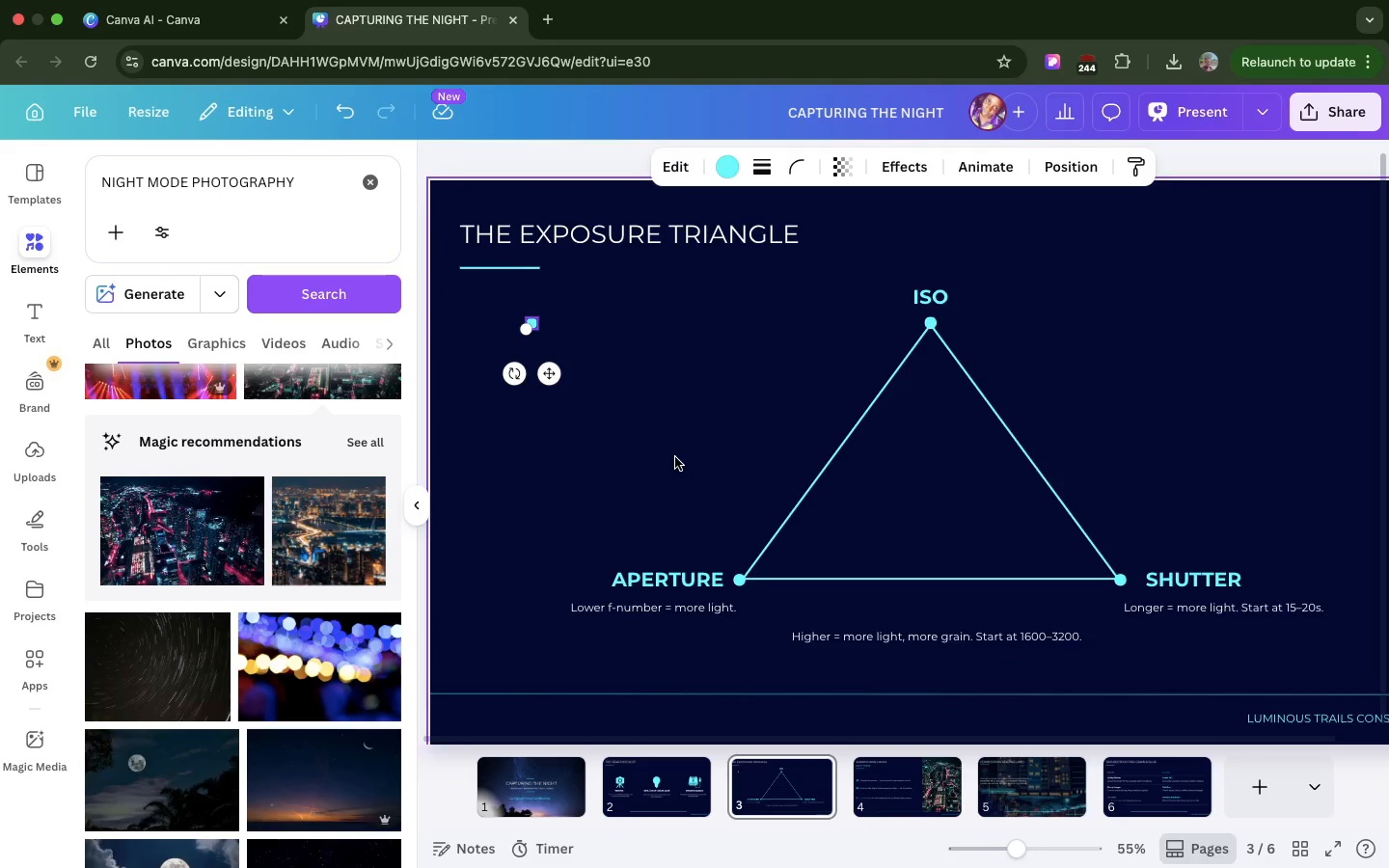 
scroll: coordinate [675, 457], scroll_direction: up, amount: 17.0
 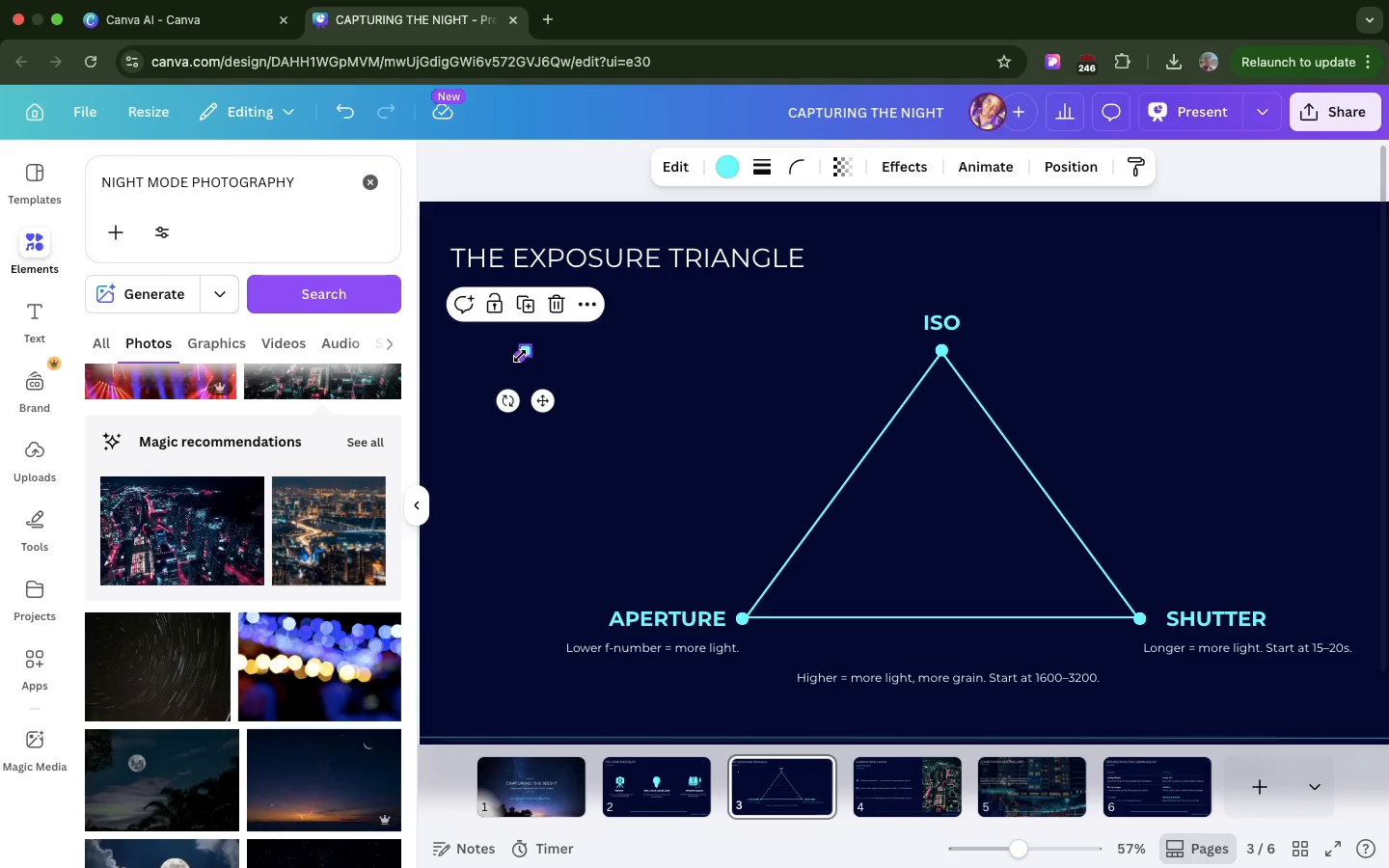 
left_click_drag(start_coordinate=[520, 356], to_coordinate=[554, 315])
 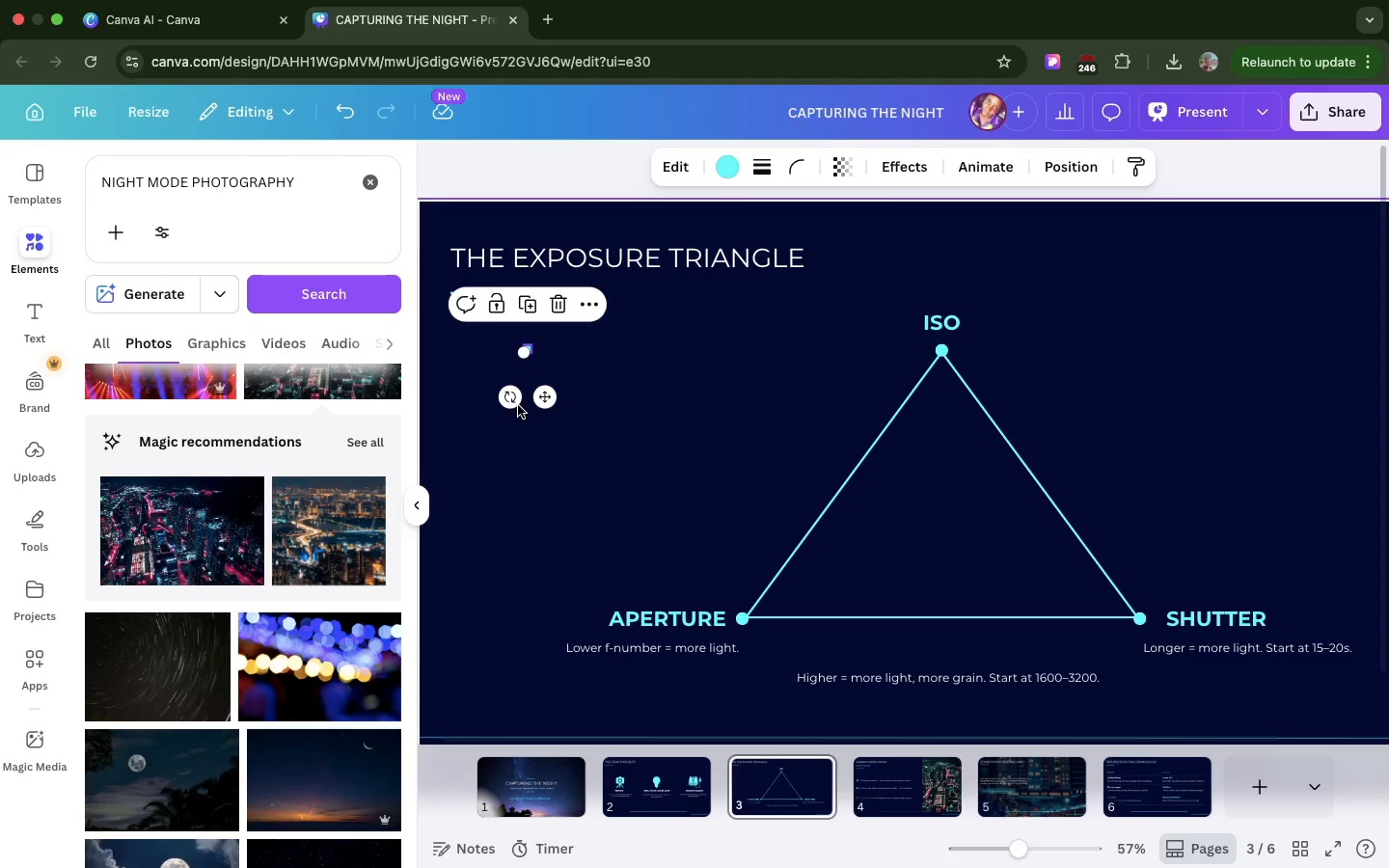 
mouse_move([510, 381])
 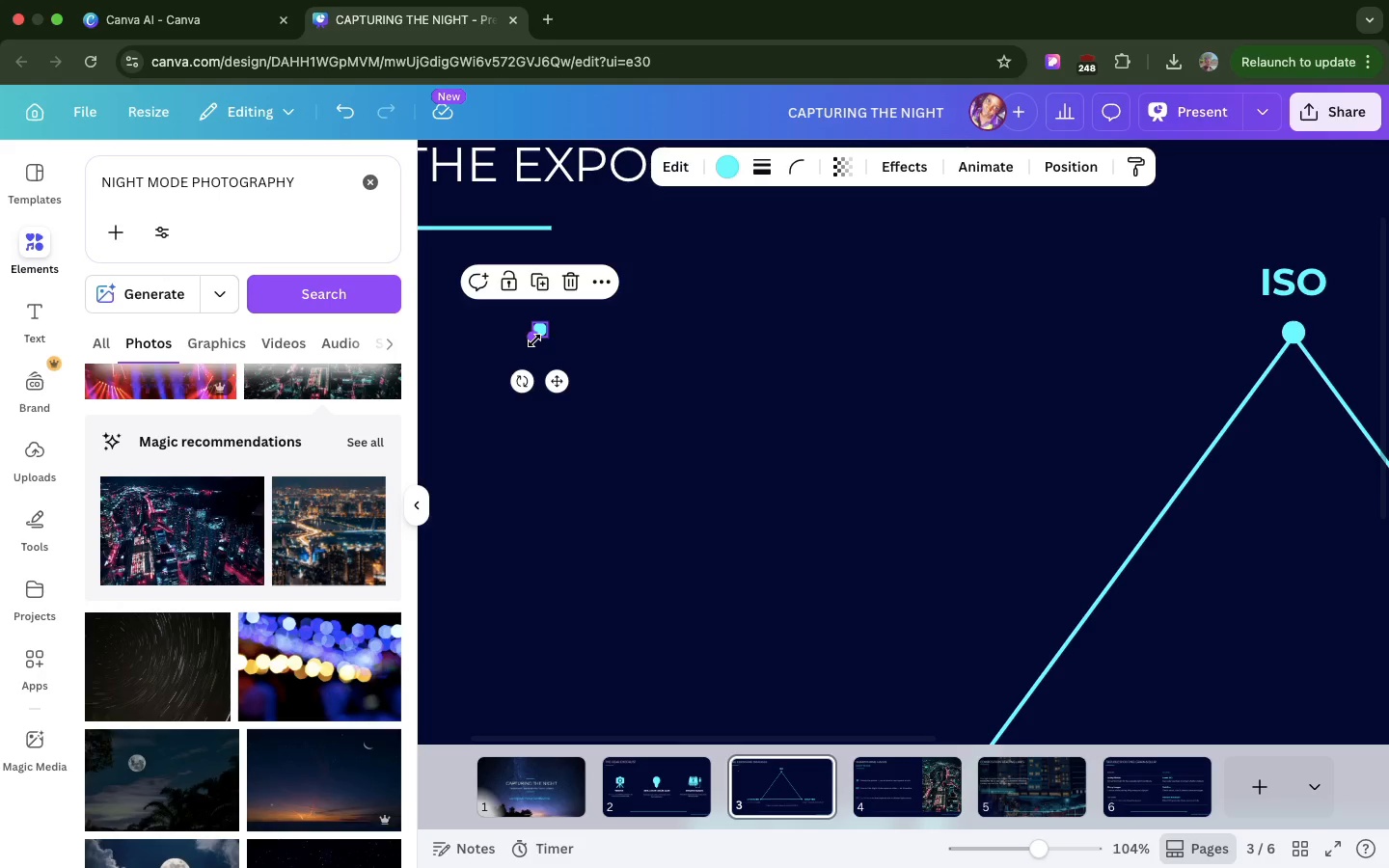 
left_click_drag(start_coordinate=[534, 340], to_coordinate=[589, 280])
 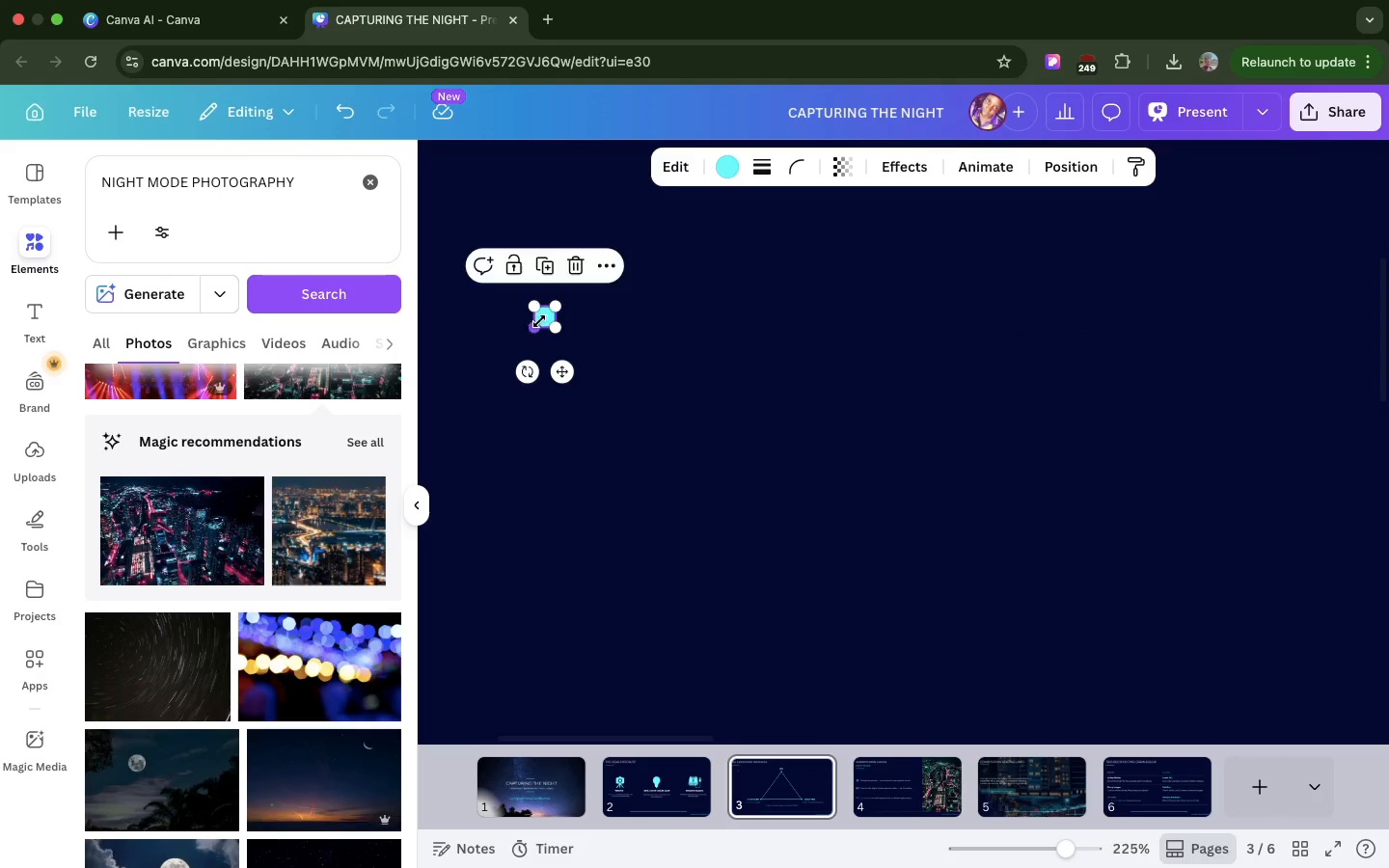 
left_click_drag(start_coordinate=[538, 325], to_coordinate=[549, 309])
 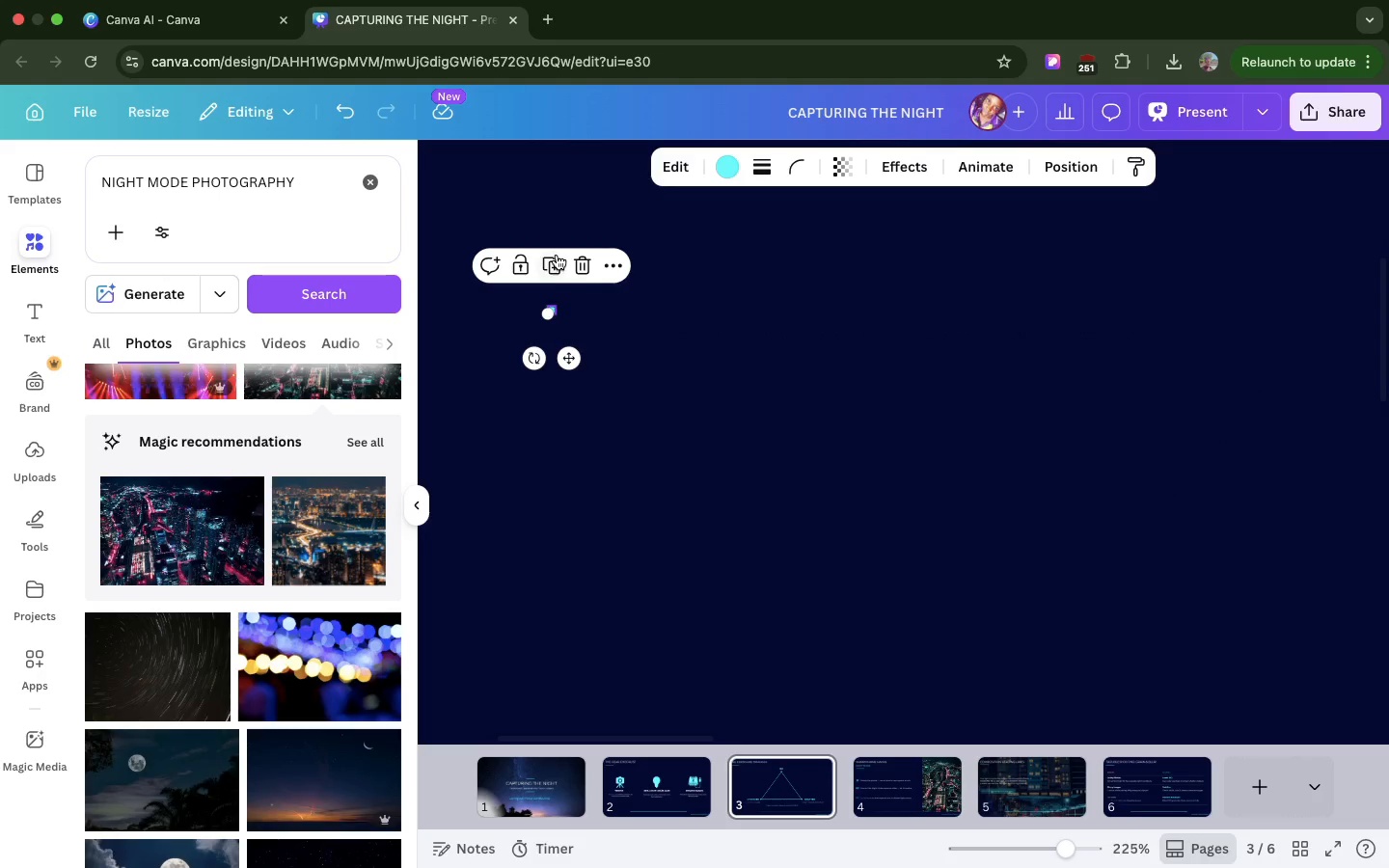 
left_click([552, 265])
 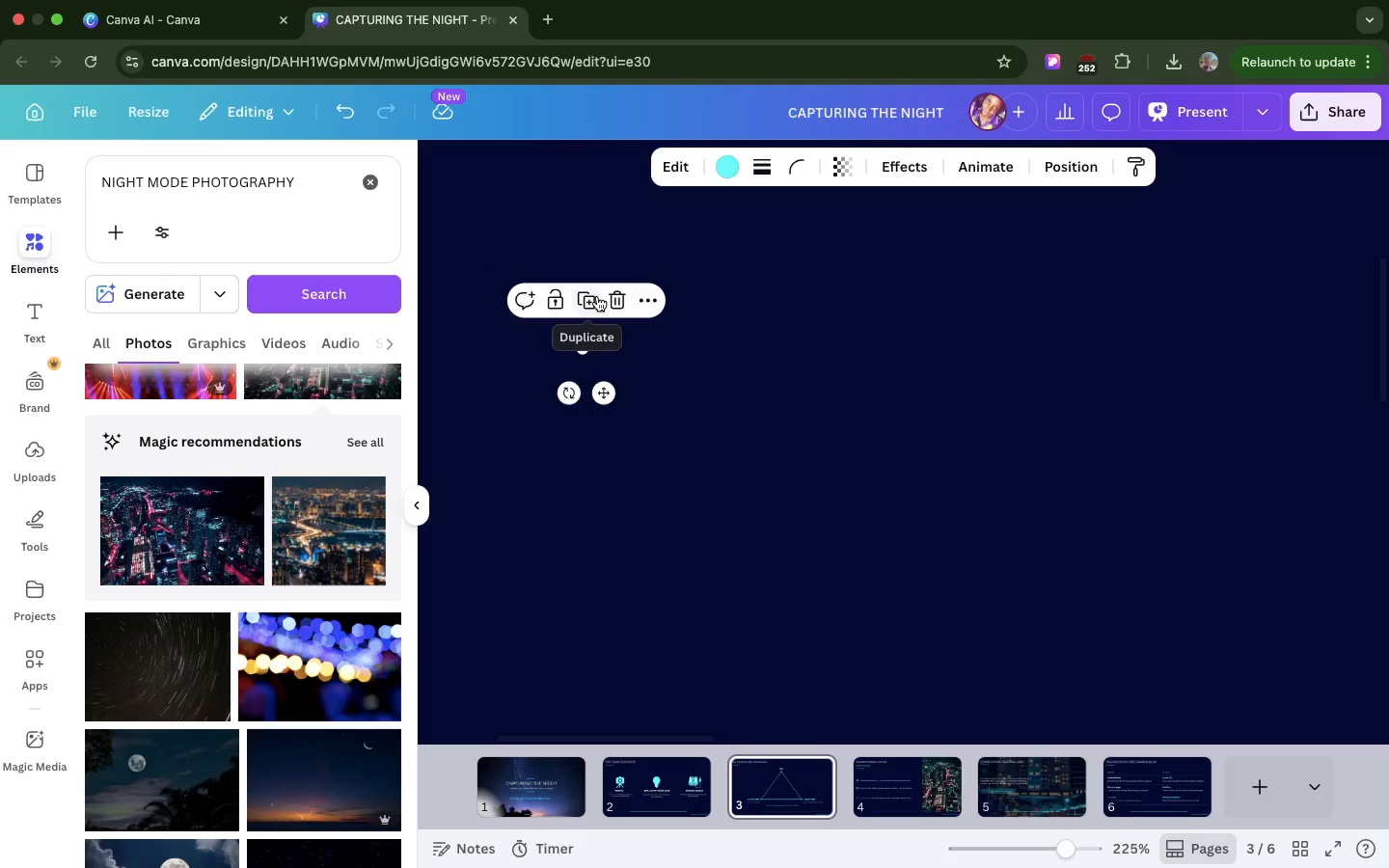 
left_click([592, 299])
 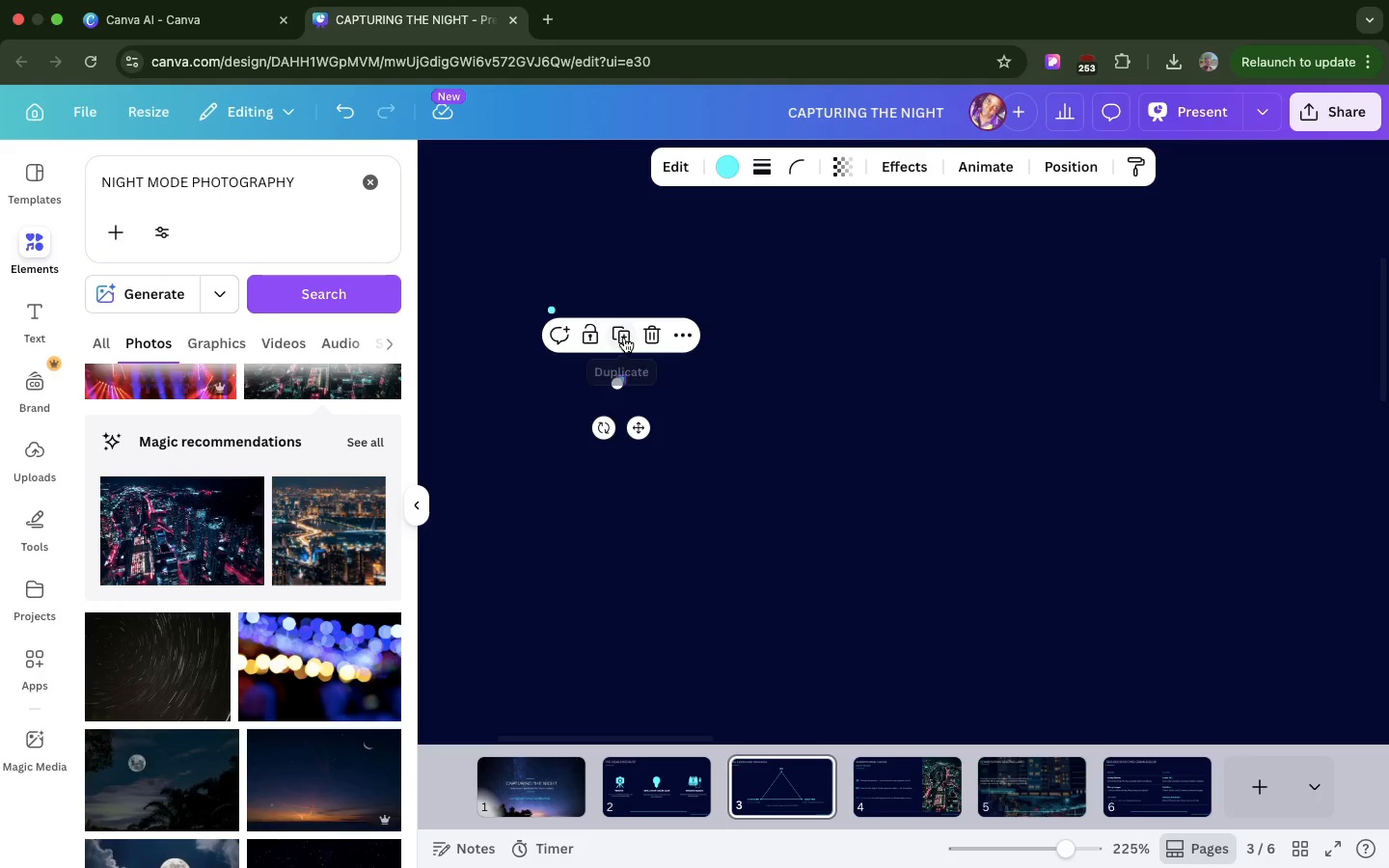 
left_click([625, 339])
 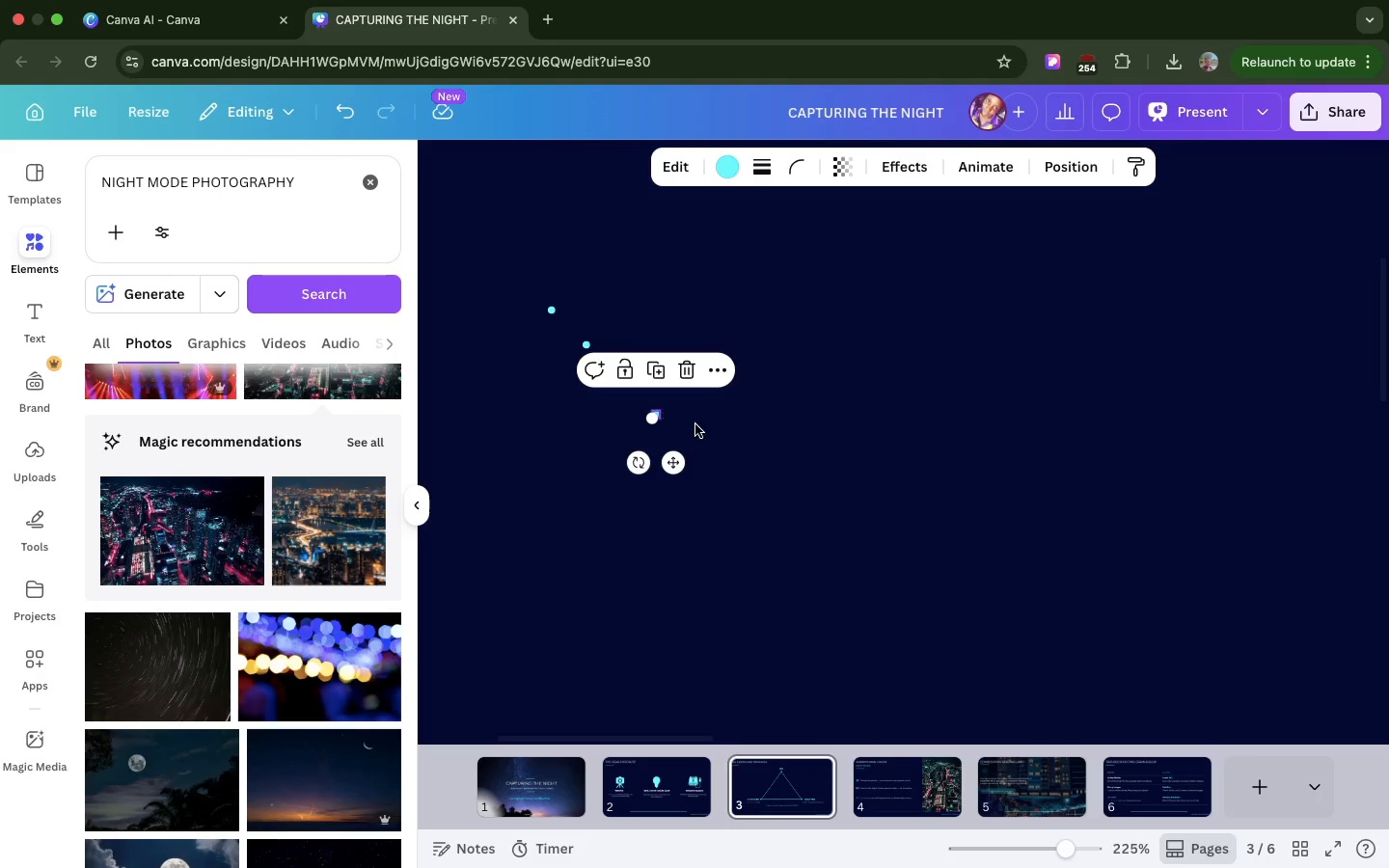 
left_click([711, 440])
 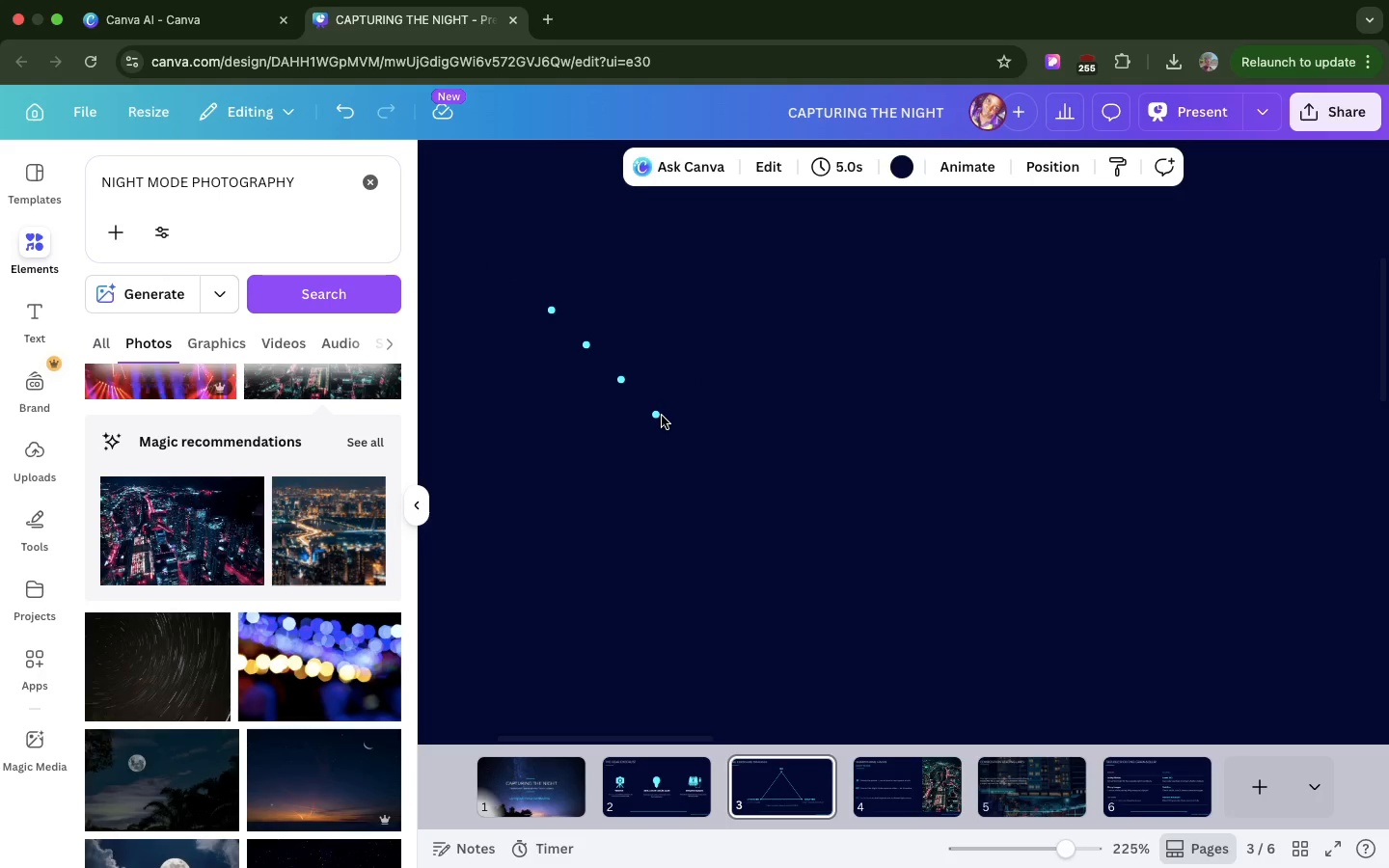 
left_click([662, 416])
 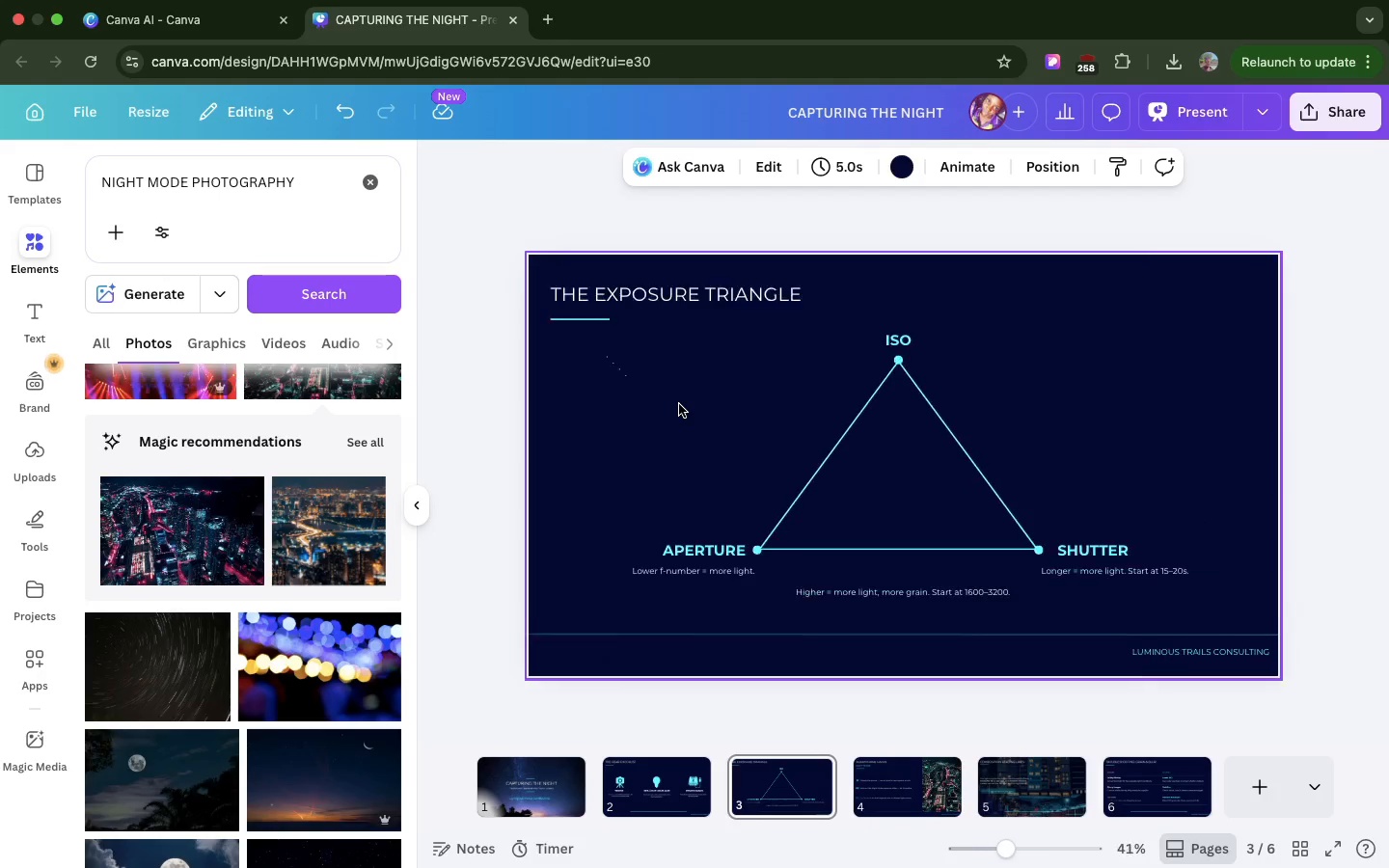 
wait(6.04)
 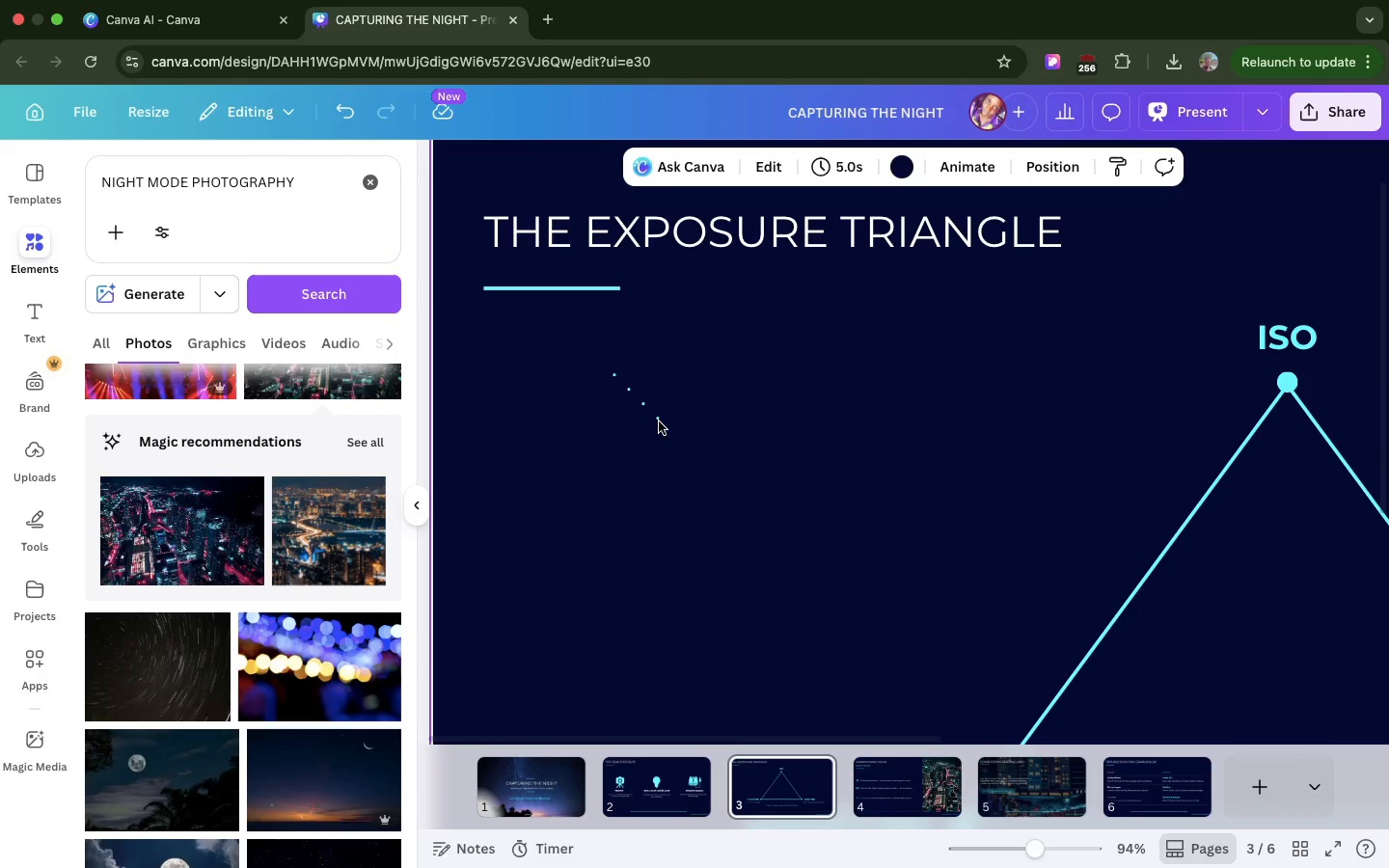 
left_click([597, 367])